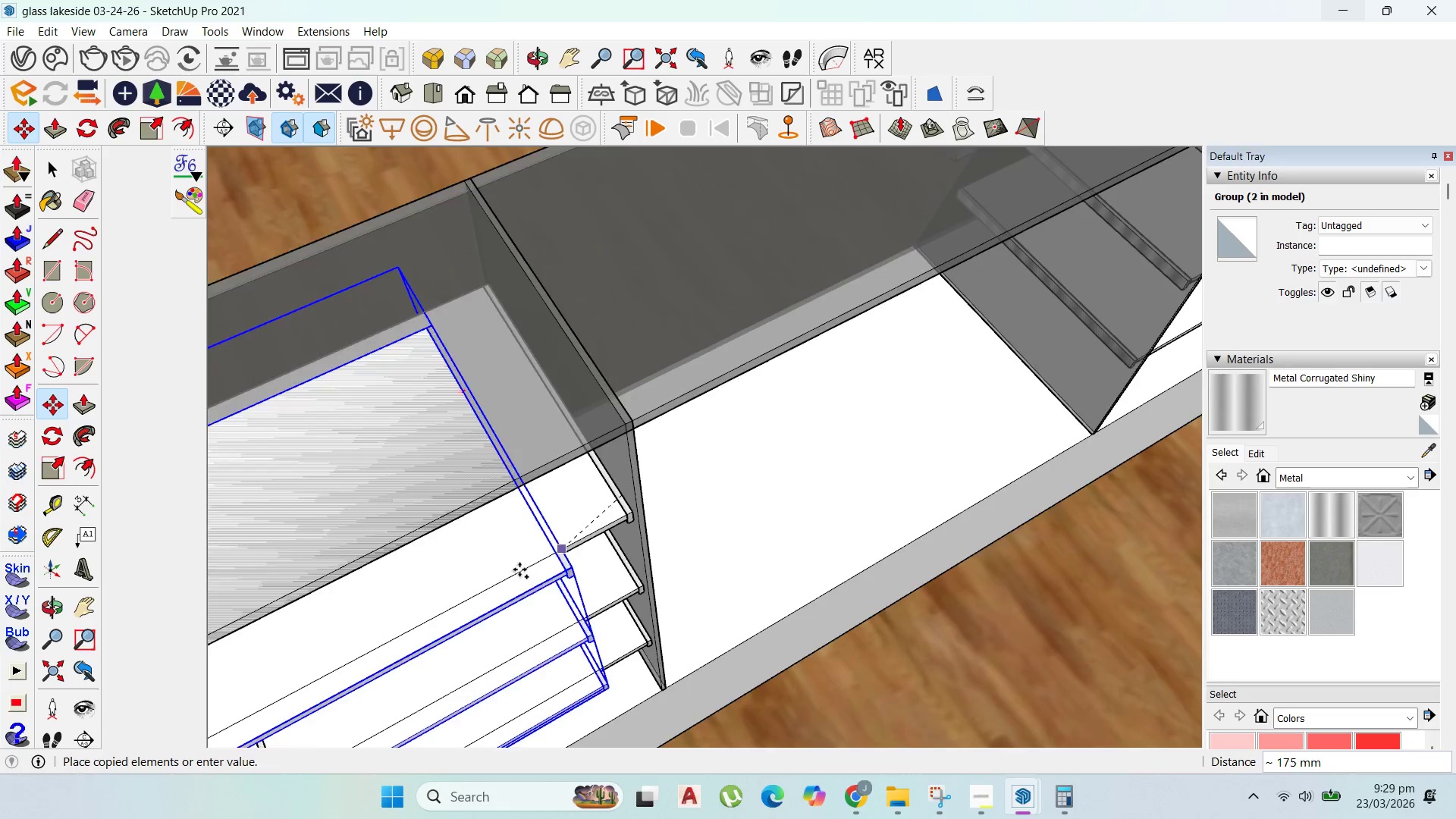 
scroll: coordinate [541, 553], scroll_direction: down, amount: 8.0
 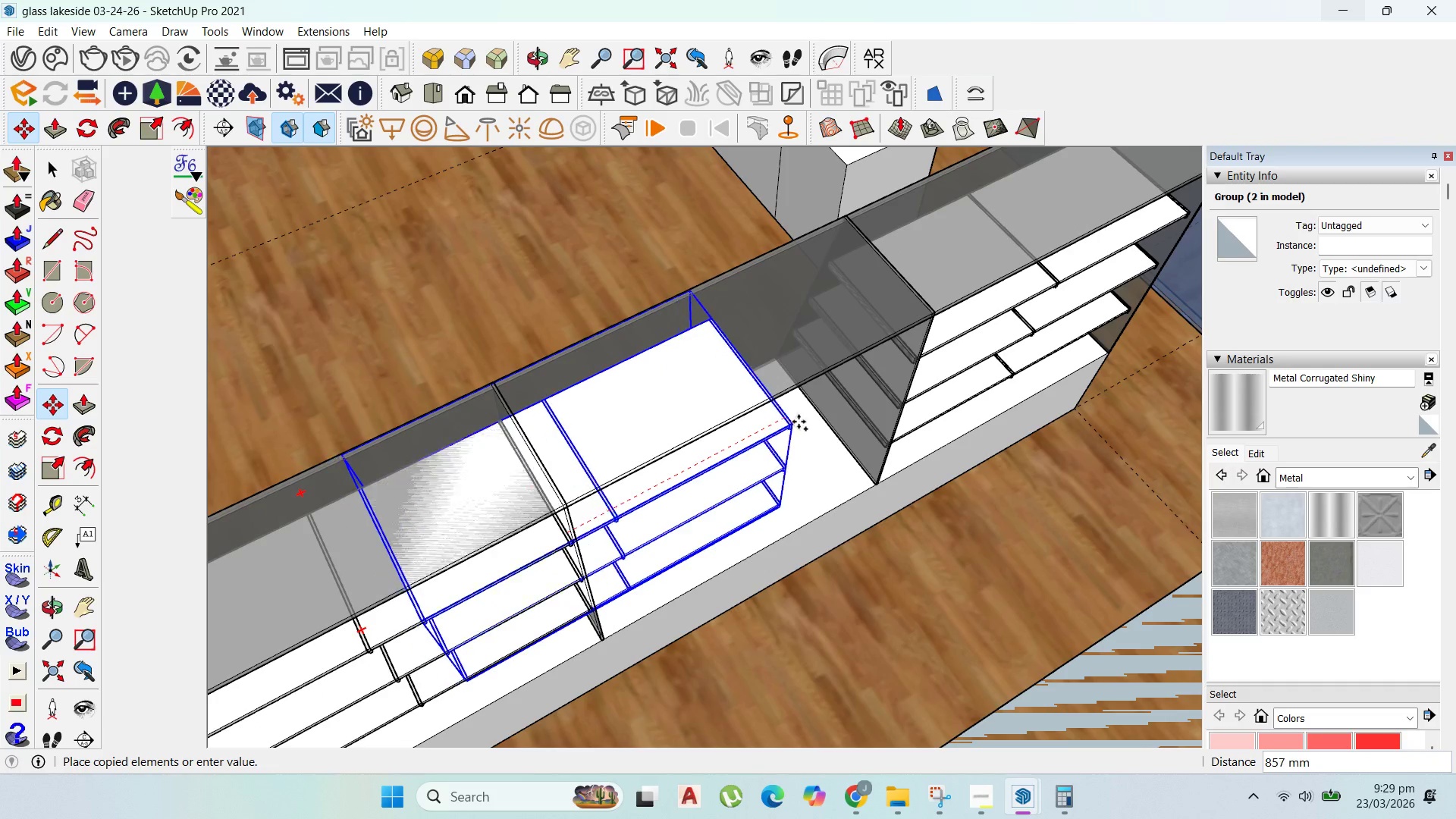 
hold_key(key=ShiftLeft, duration=0.52)
 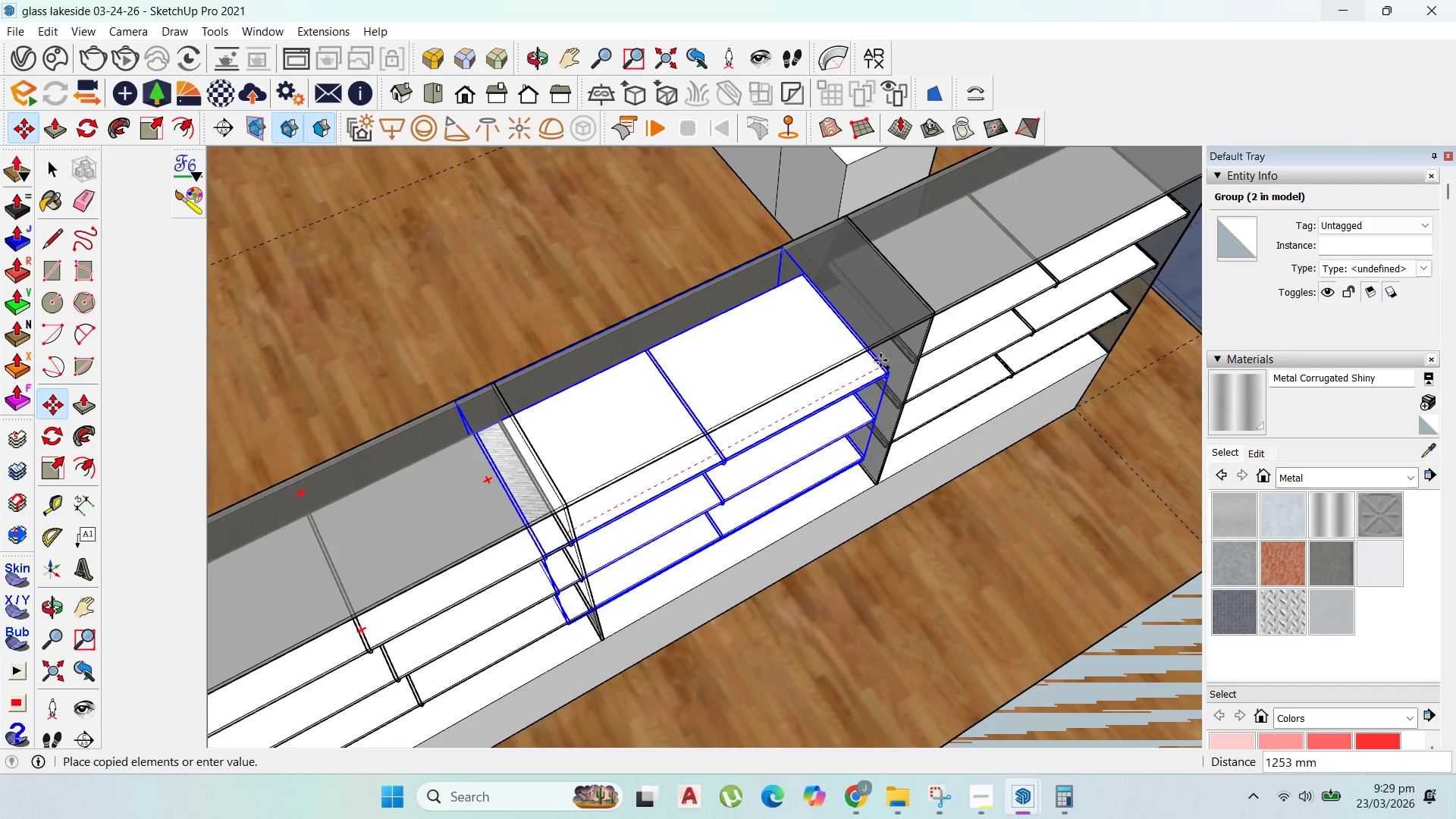 
hold_key(key=ShiftLeft, duration=0.84)
left_click([888, 355])
 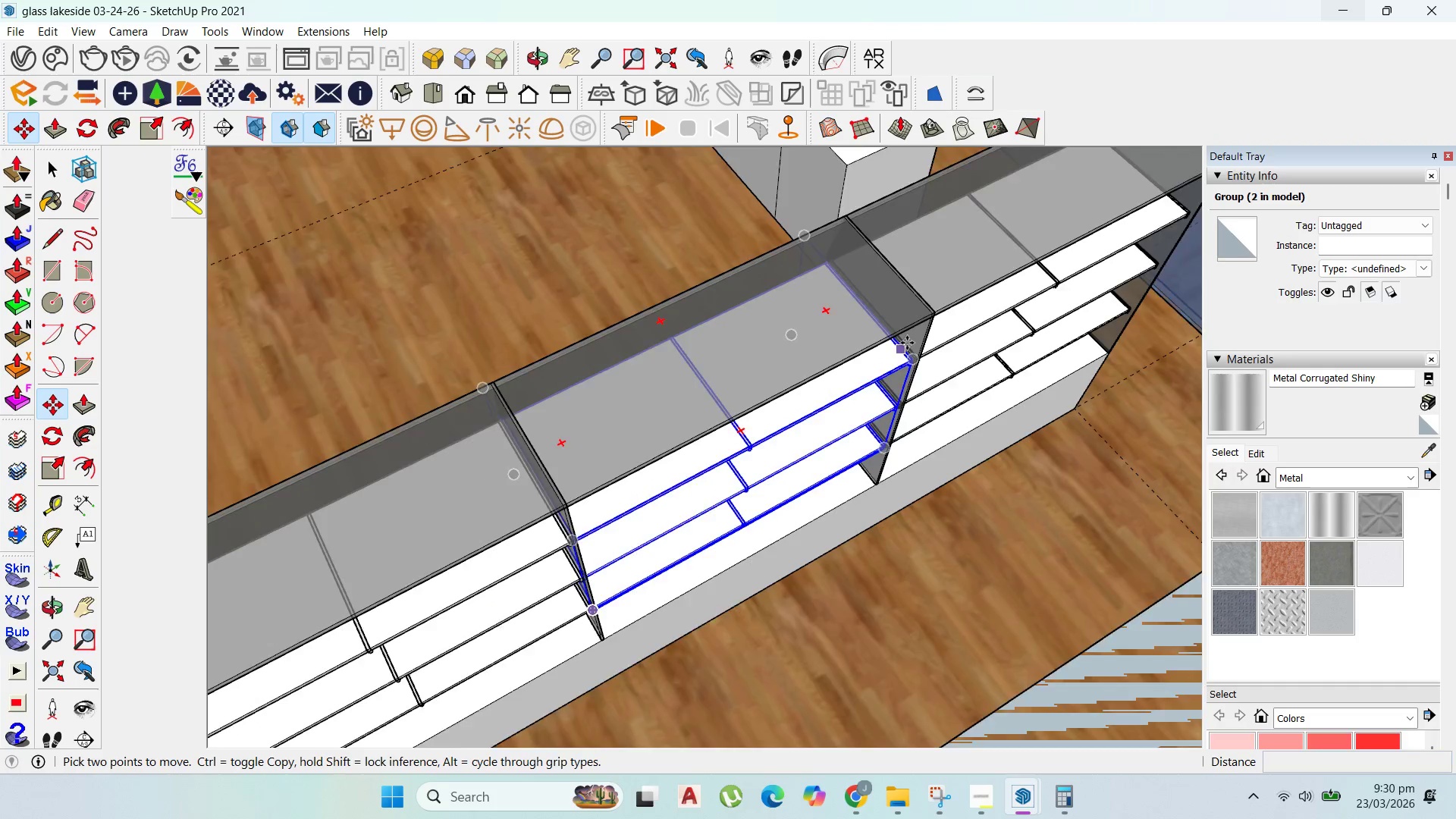 
scroll: coordinate [912, 371], scroll_direction: up, amount: 13.0
 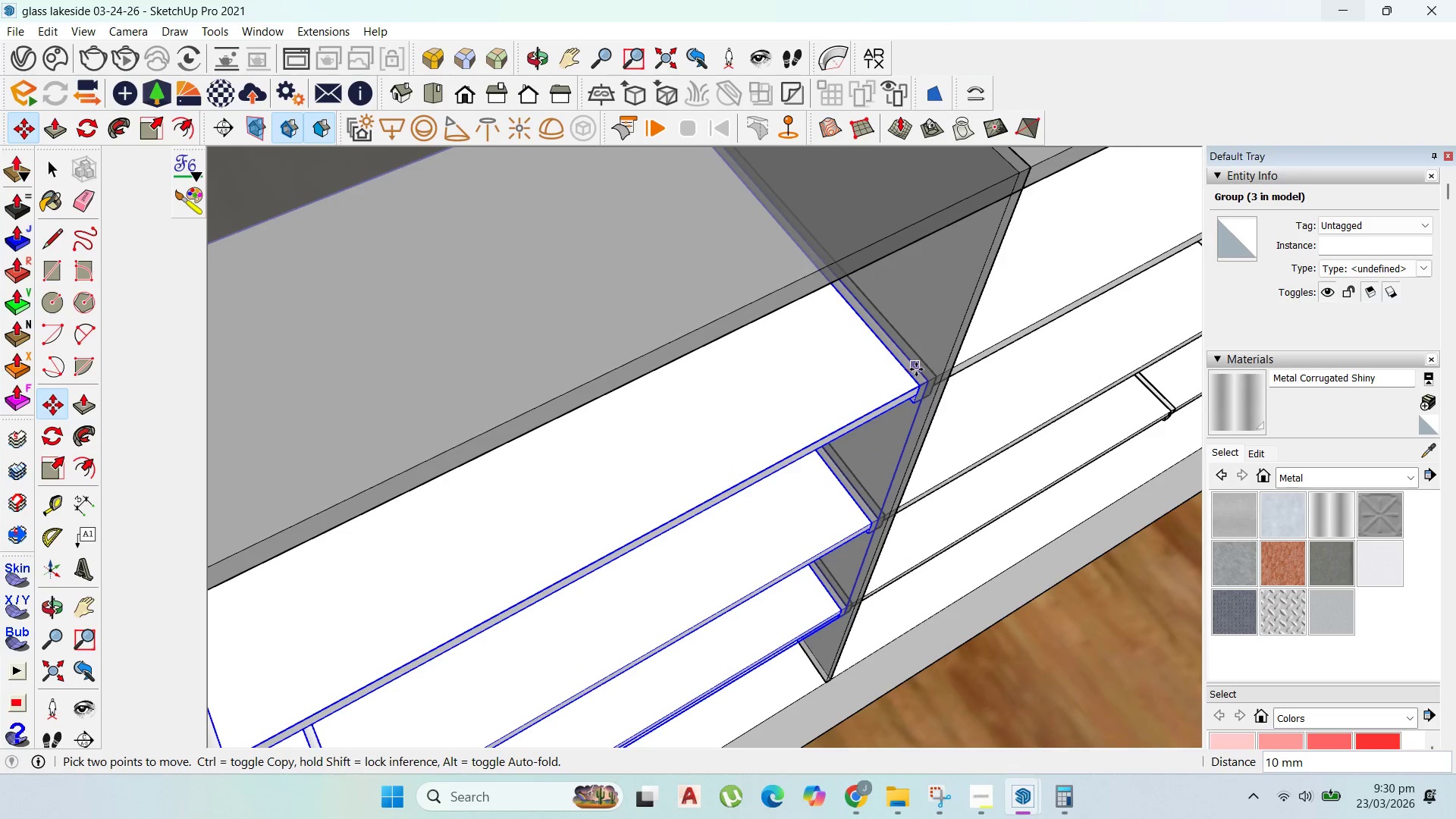 
left_click([919, 369])
 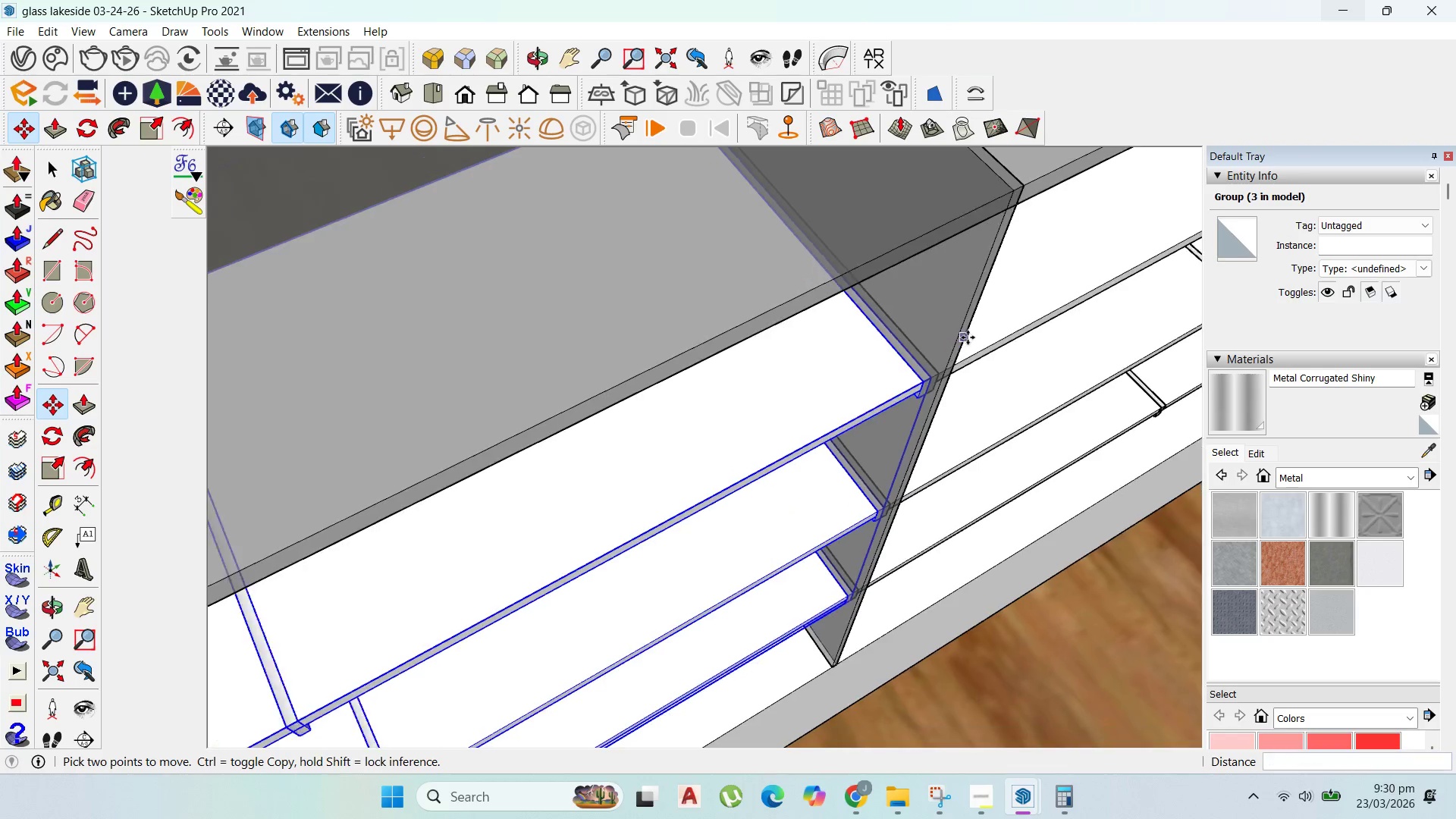 
scroll: coordinate [1009, 337], scroll_direction: down, amount: 12.0
 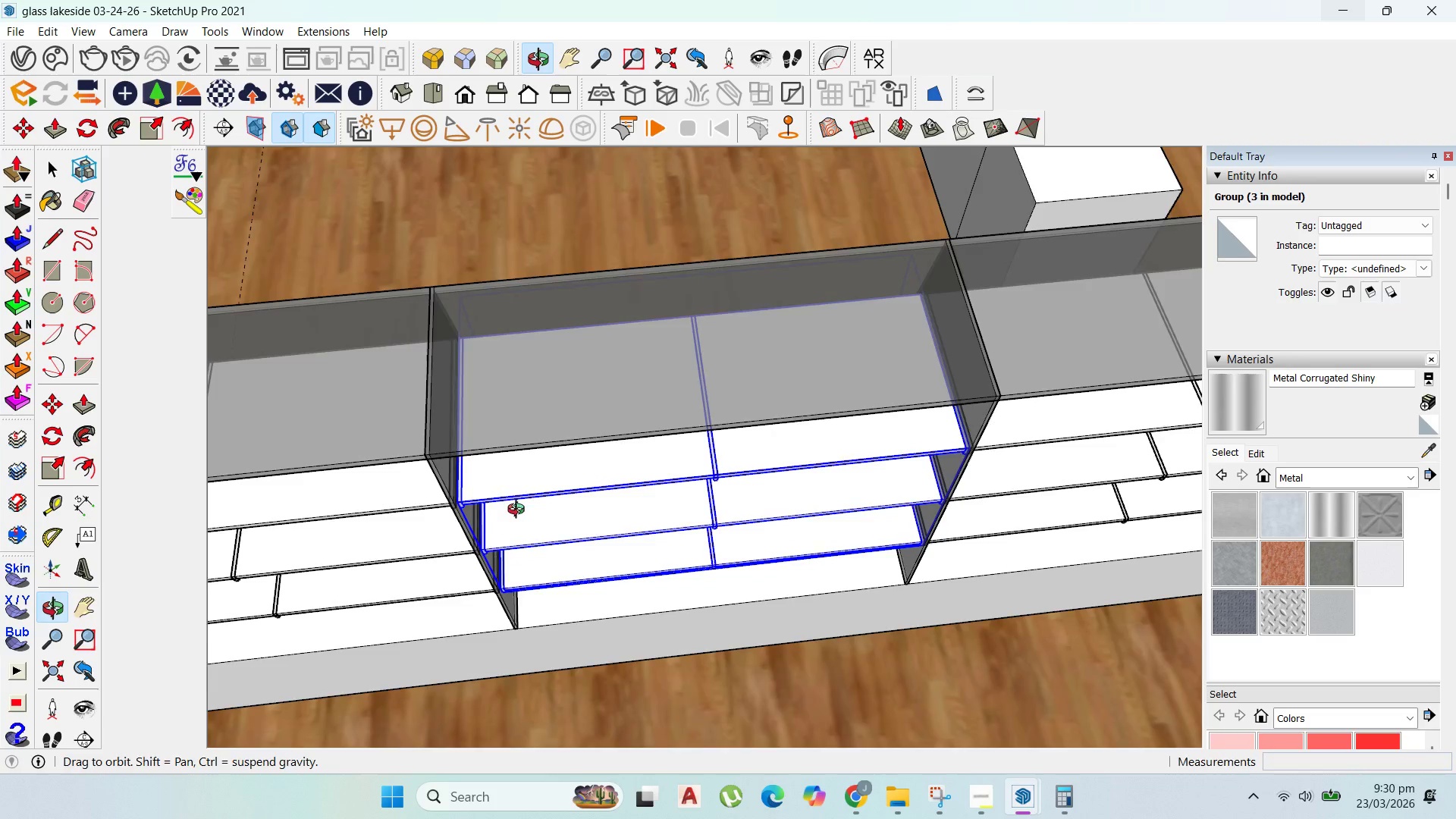 
scroll: coordinate [466, 500], scroll_direction: up, amount: 11.0
 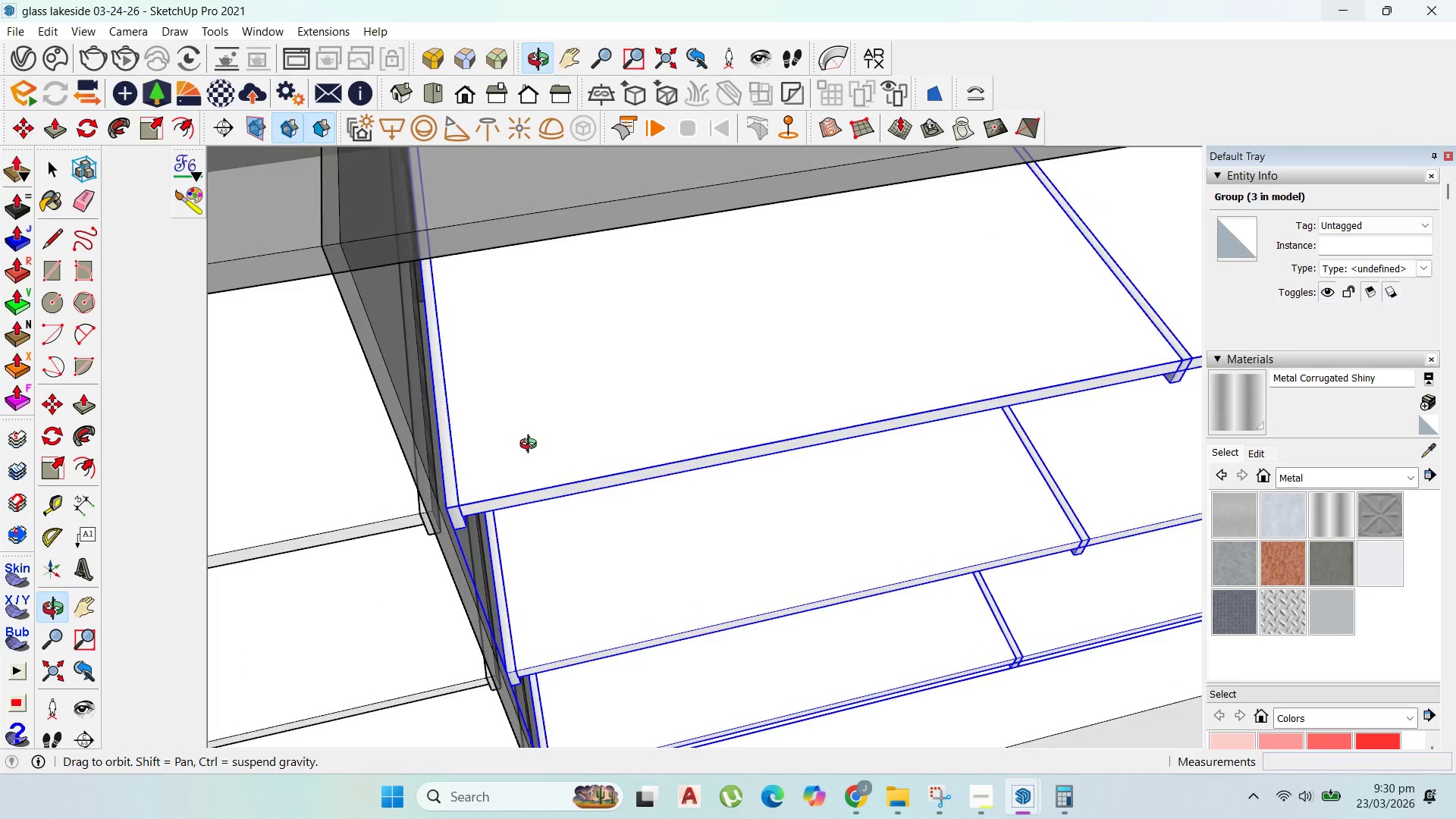 
scroll: coordinate [532, 446], scroll_direction: down, amount: 4.0
 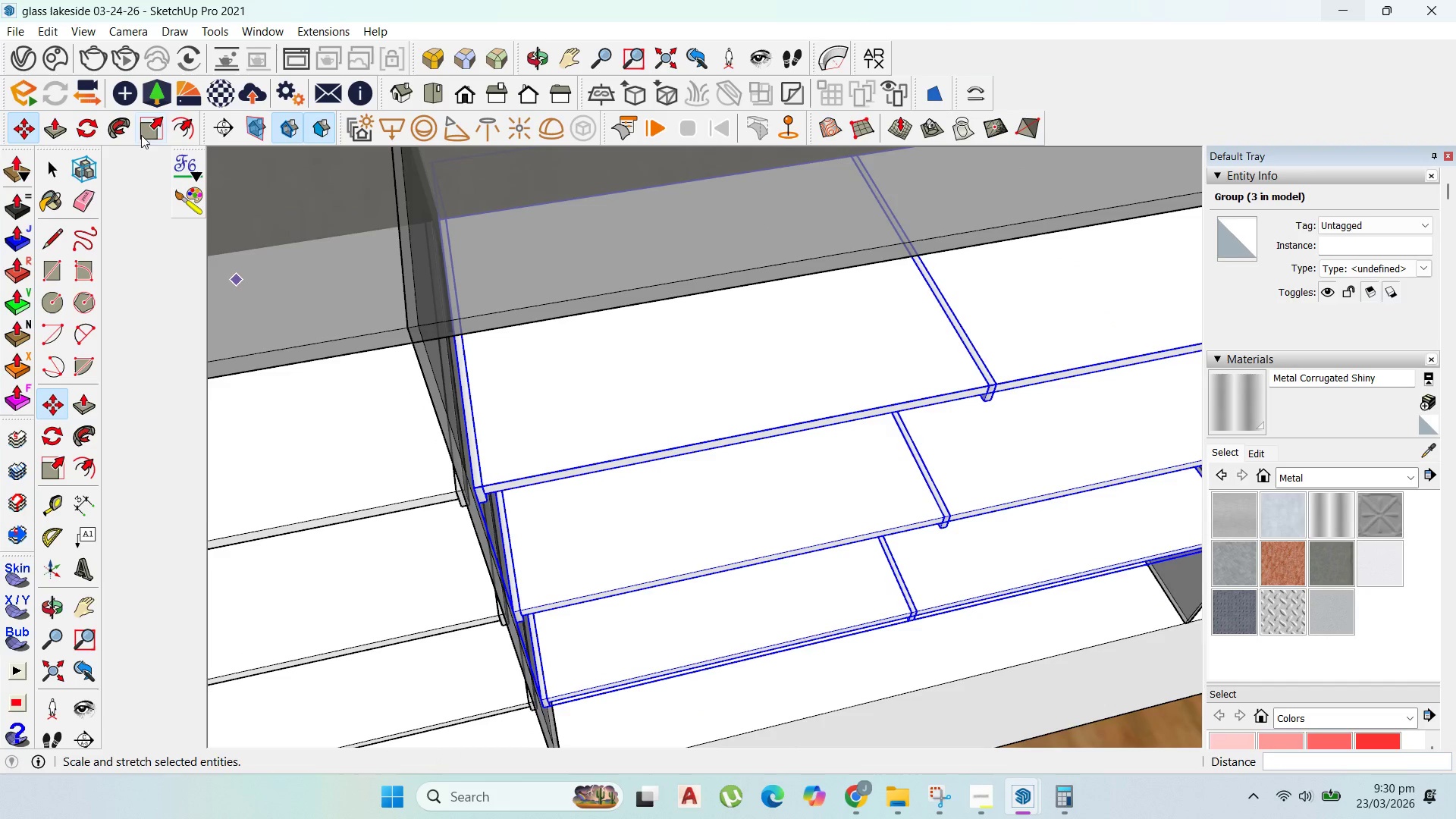 
left_click([155, 130])
 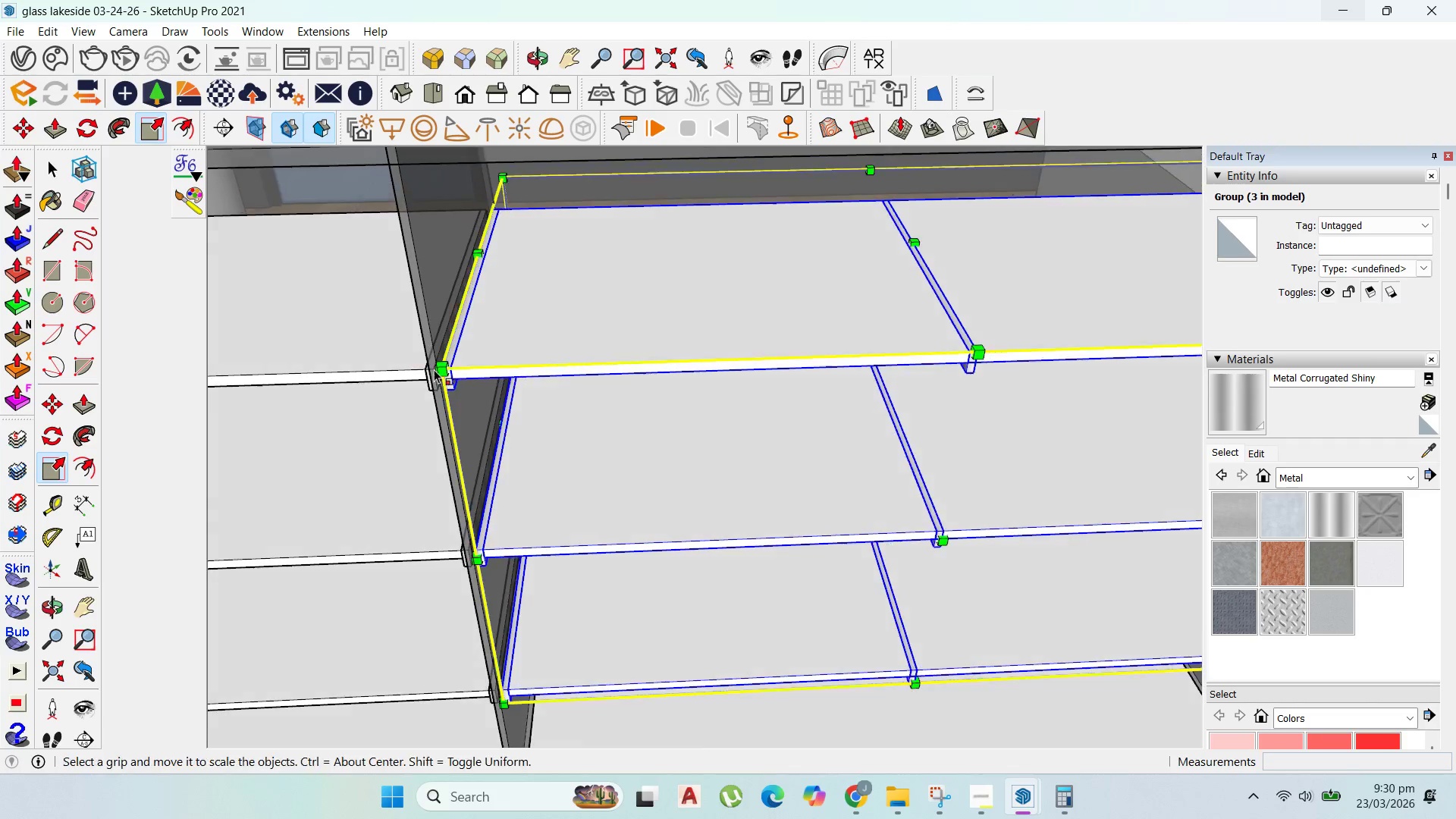 
left_click_drag(start_coordinate=[502, 426], to_coordinate=[493, 443])
 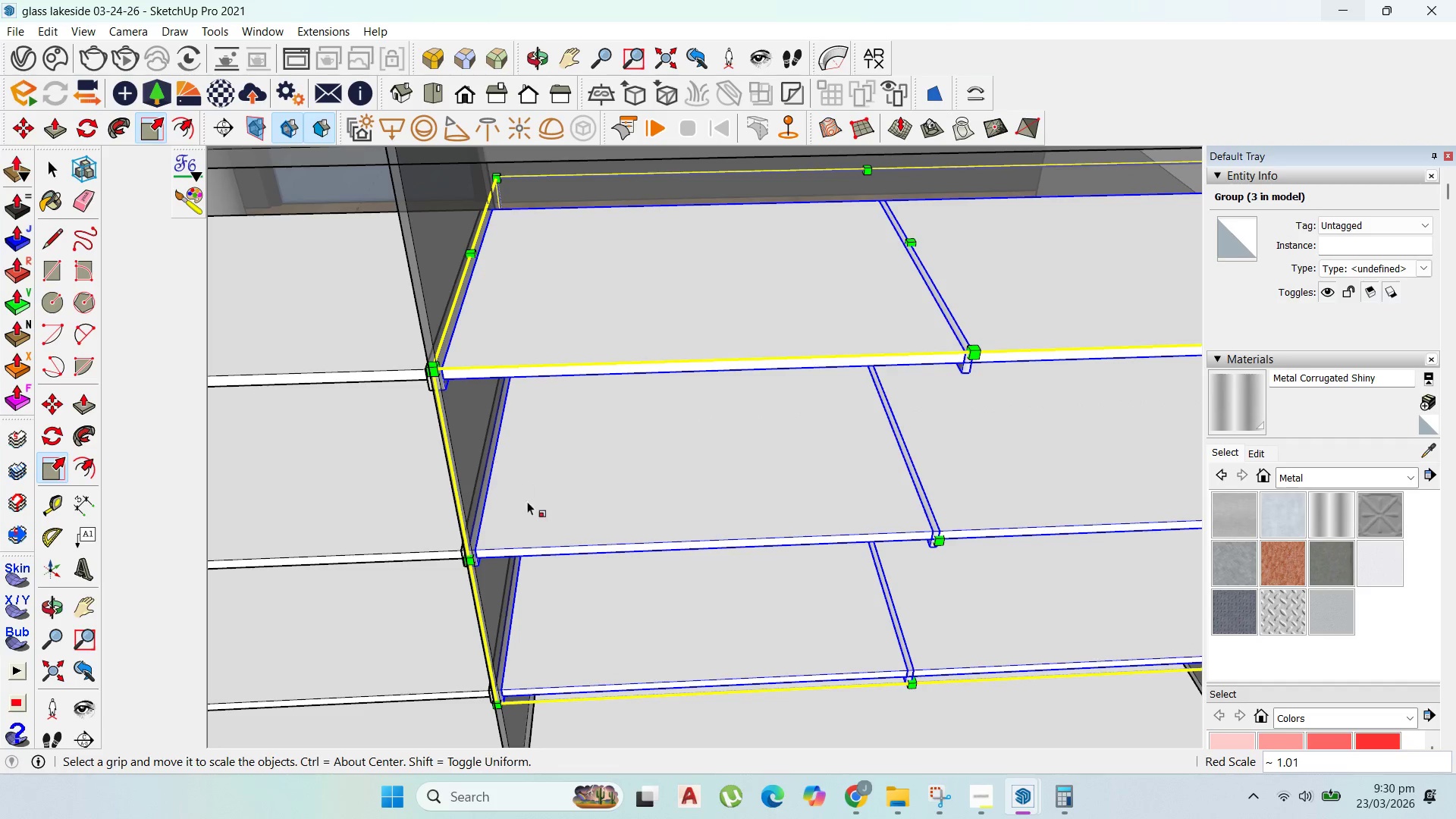 
scroll: coordinate [654, 563], scroll_direction: down, amount: 10.0
 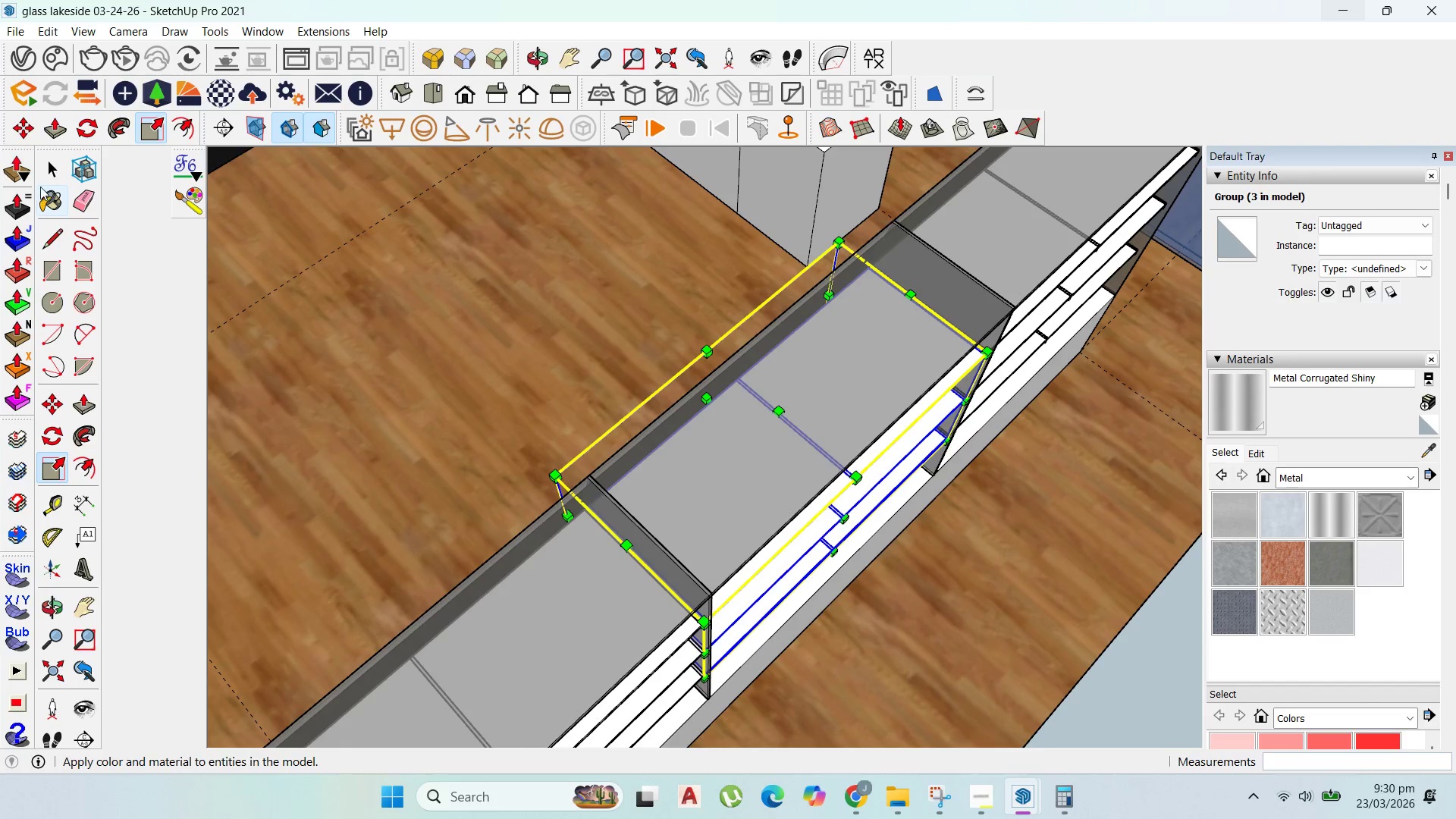 
left_click_drag(start_coordinate=[56, 172], to_coordinate=[53, 168])
 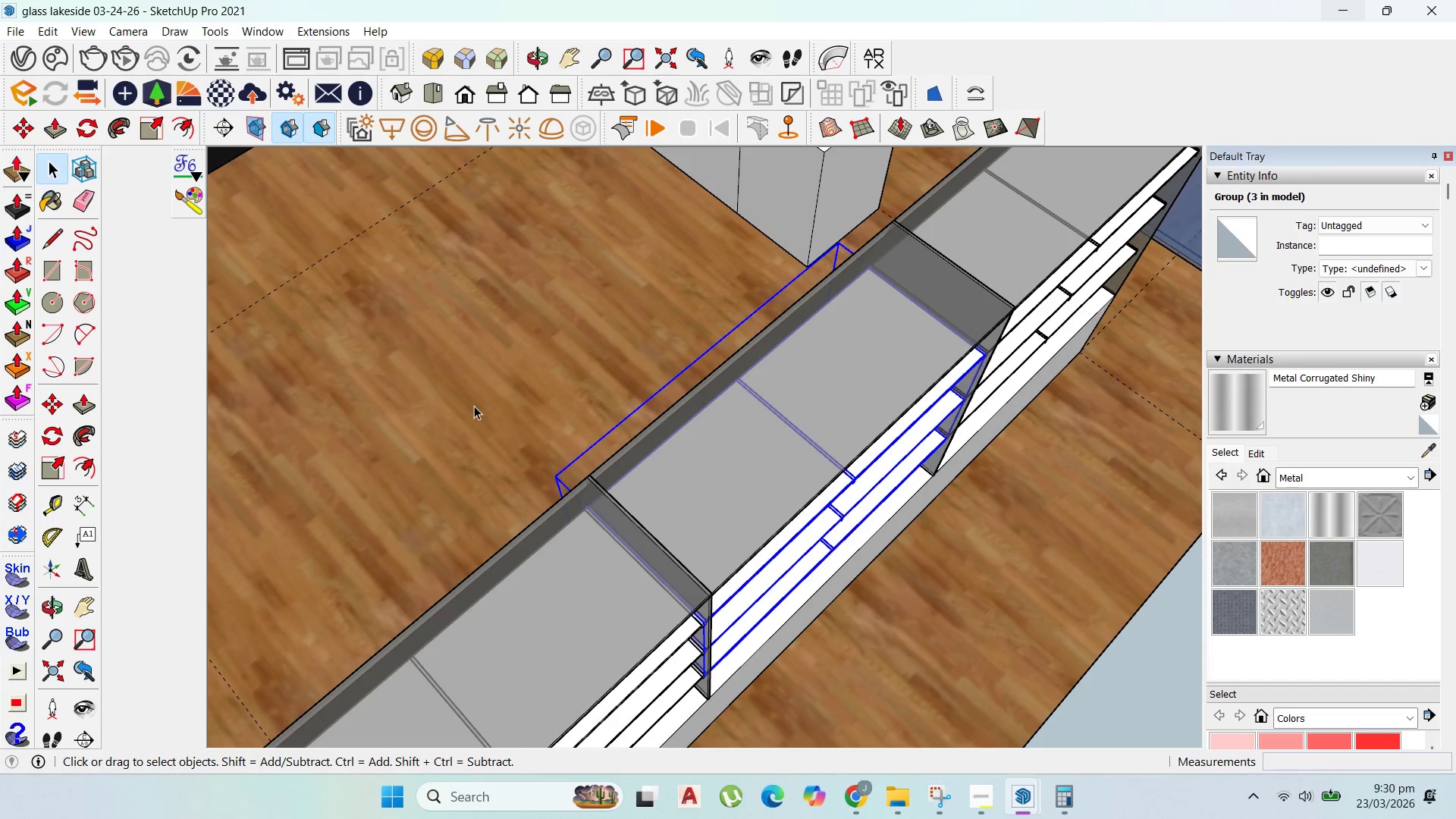 
left_click_drag(start_coordinate=[474, 406], to_coordinate=[482, 406])
 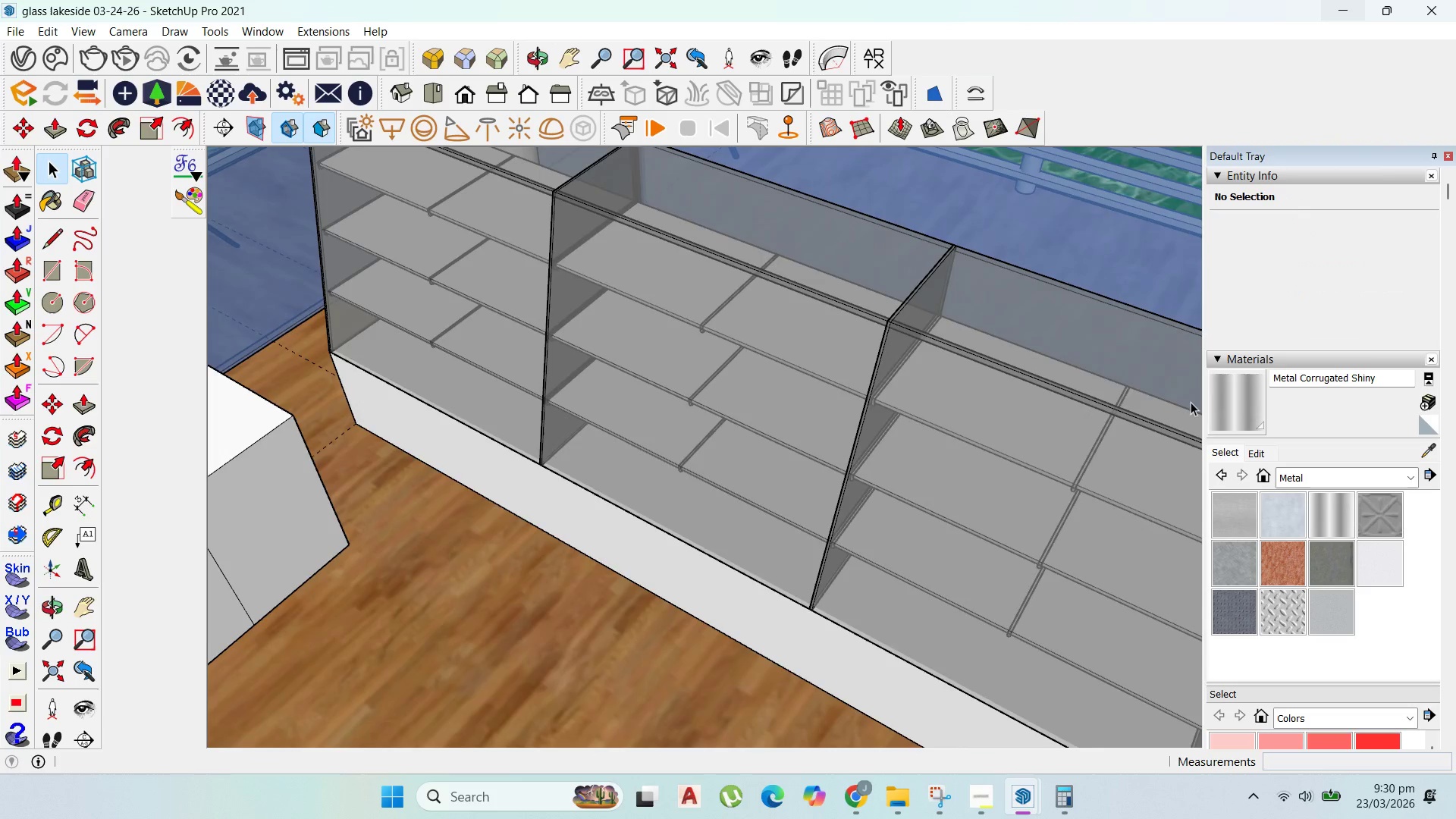 
scroll: coordinate [657, 524], scroll_direction: down, amount: 15.0
 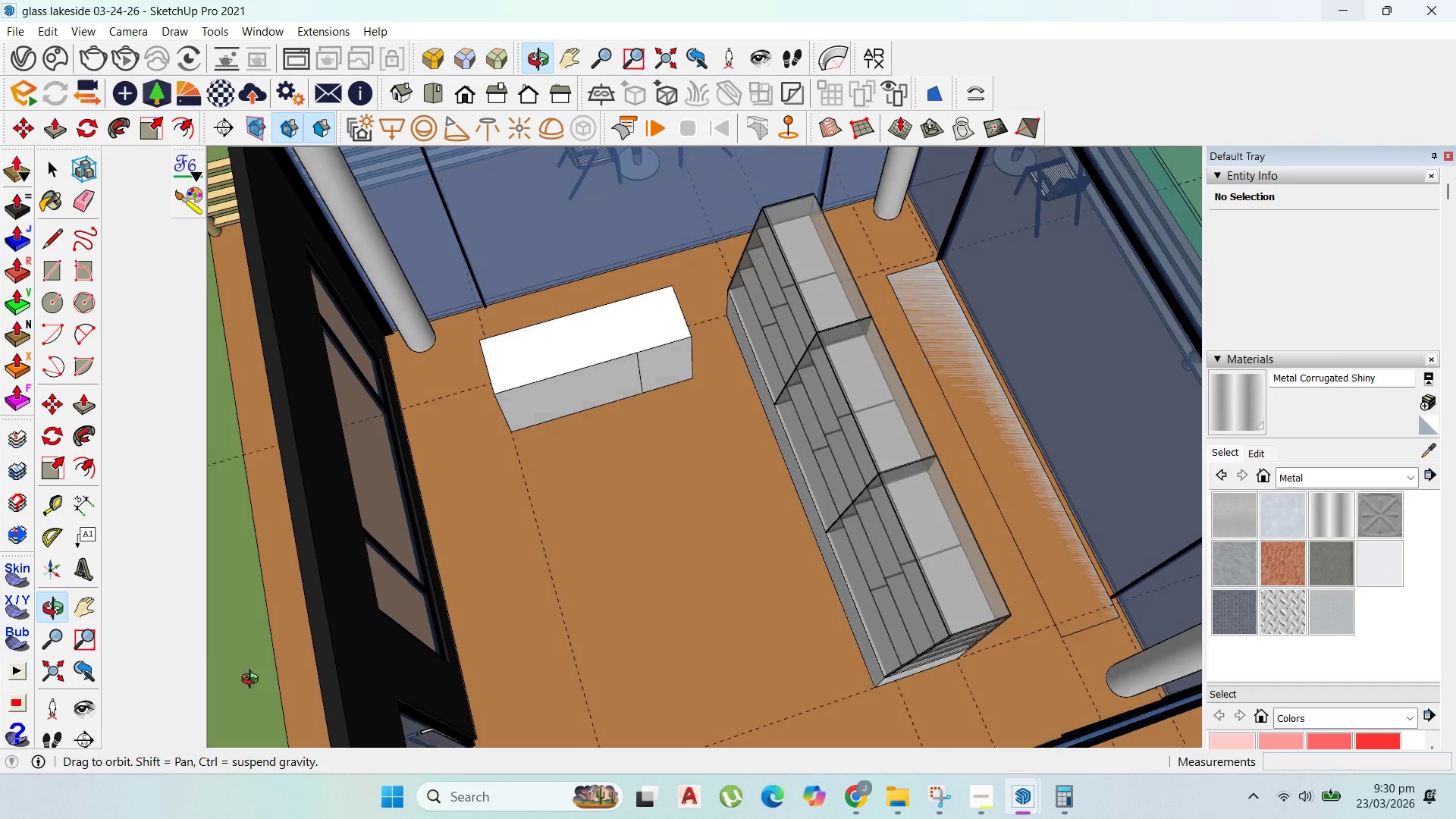 
wait(5.27)
 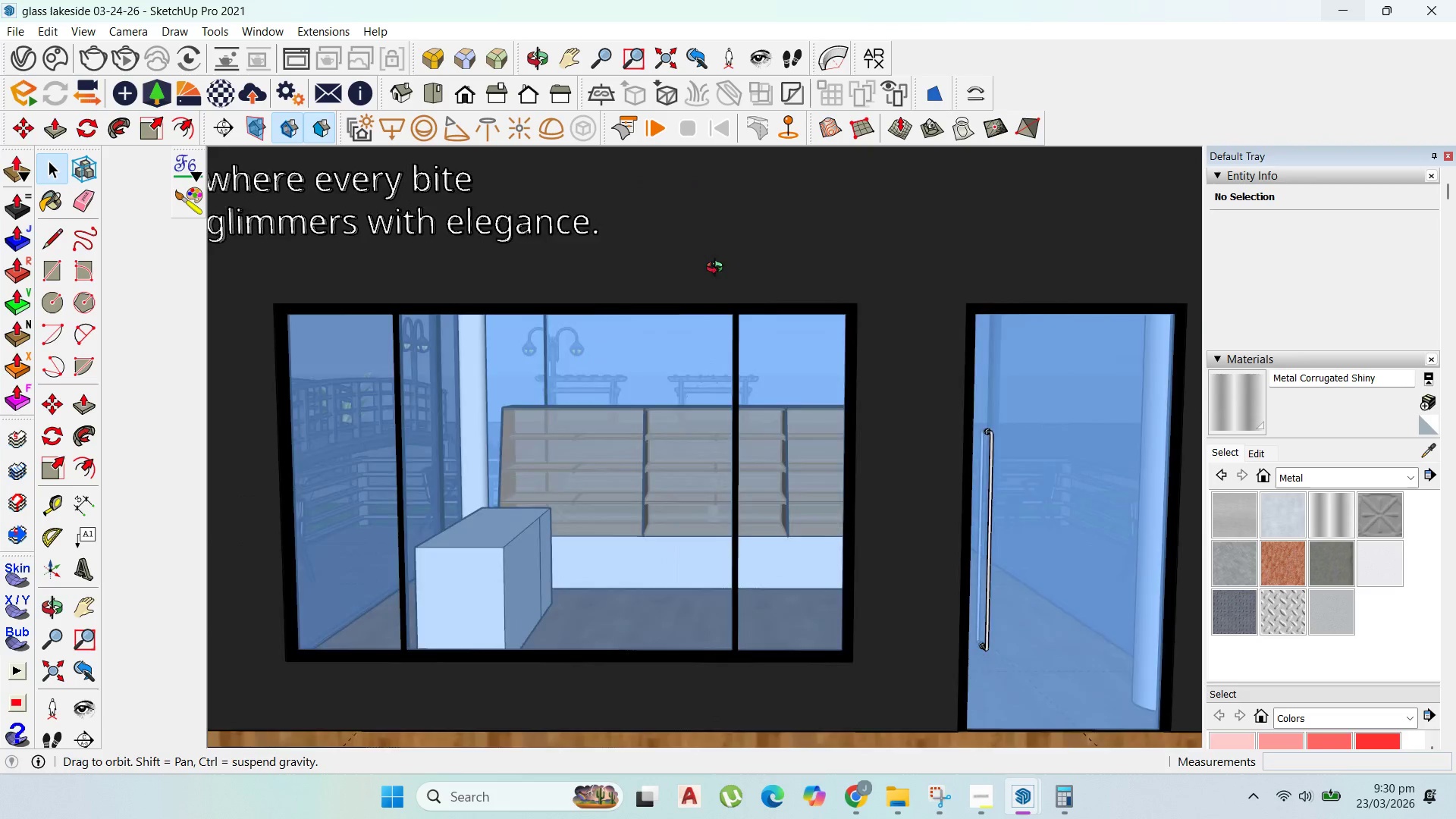 
scroll: coordinate [299, 626], scroll_direction: down, amount: 1.0
 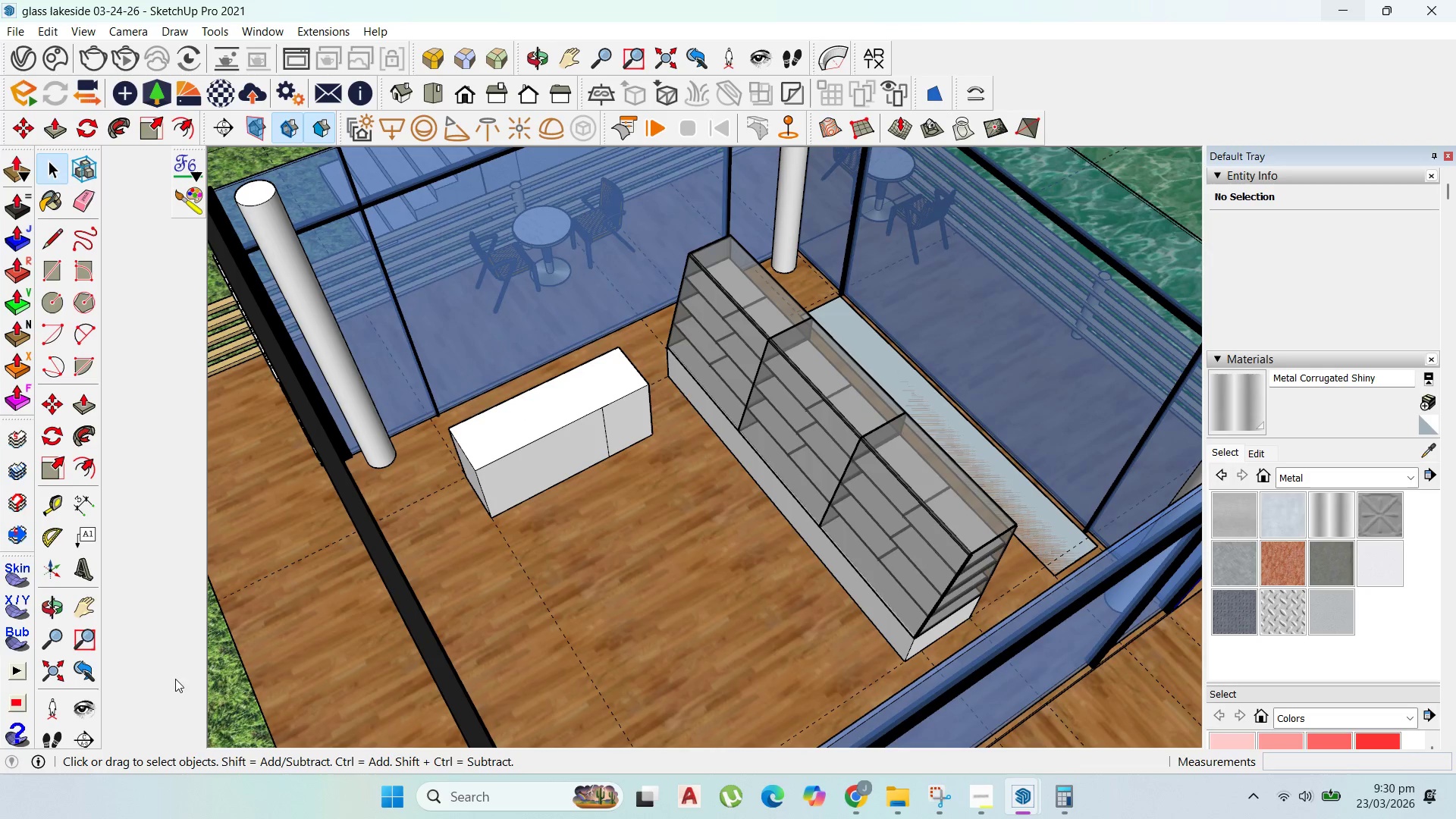 
scroll: coordinate [1077, 573], scroll_direction: up, amount: 7.0
 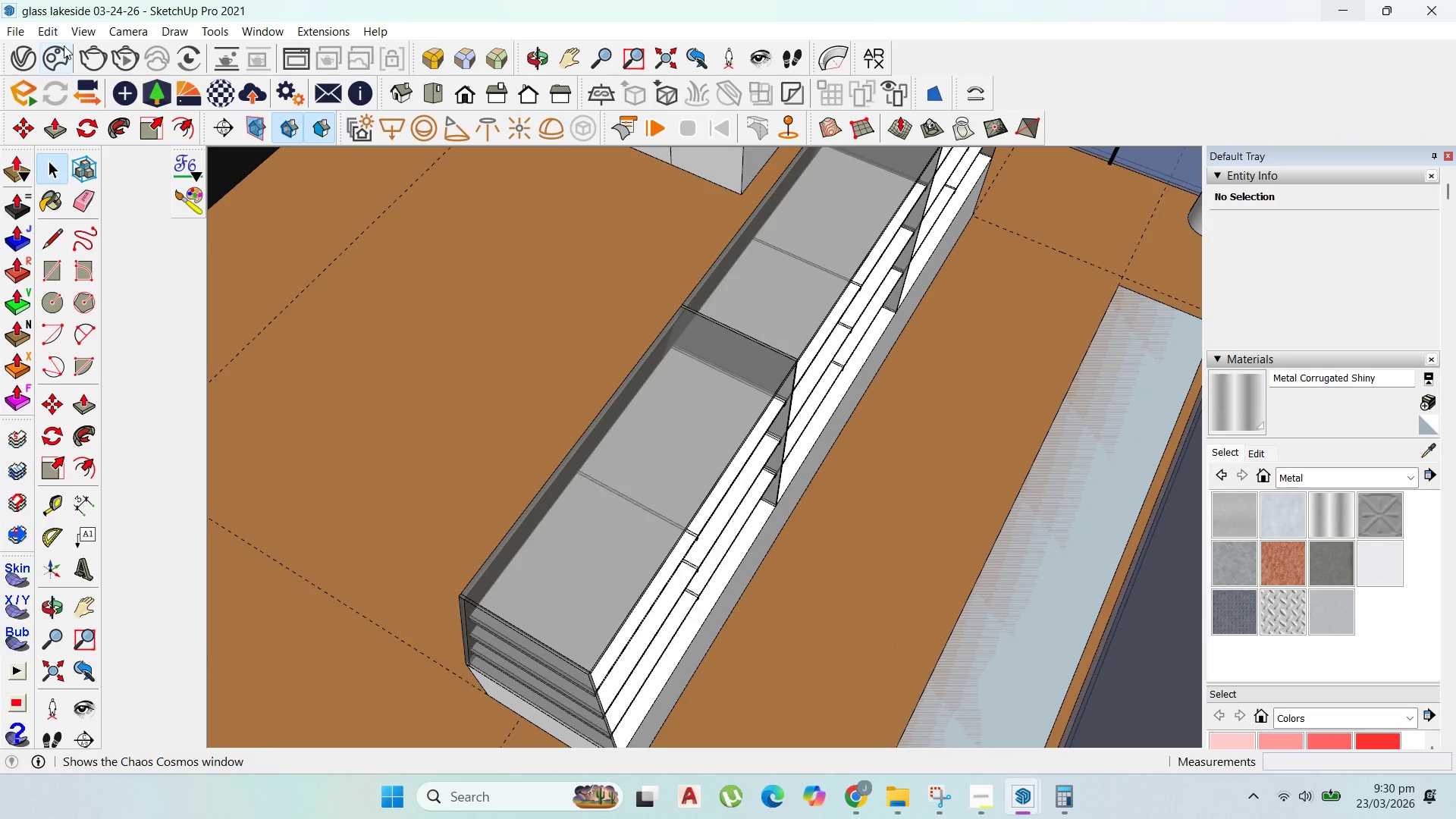 
left_click([84, 31])
 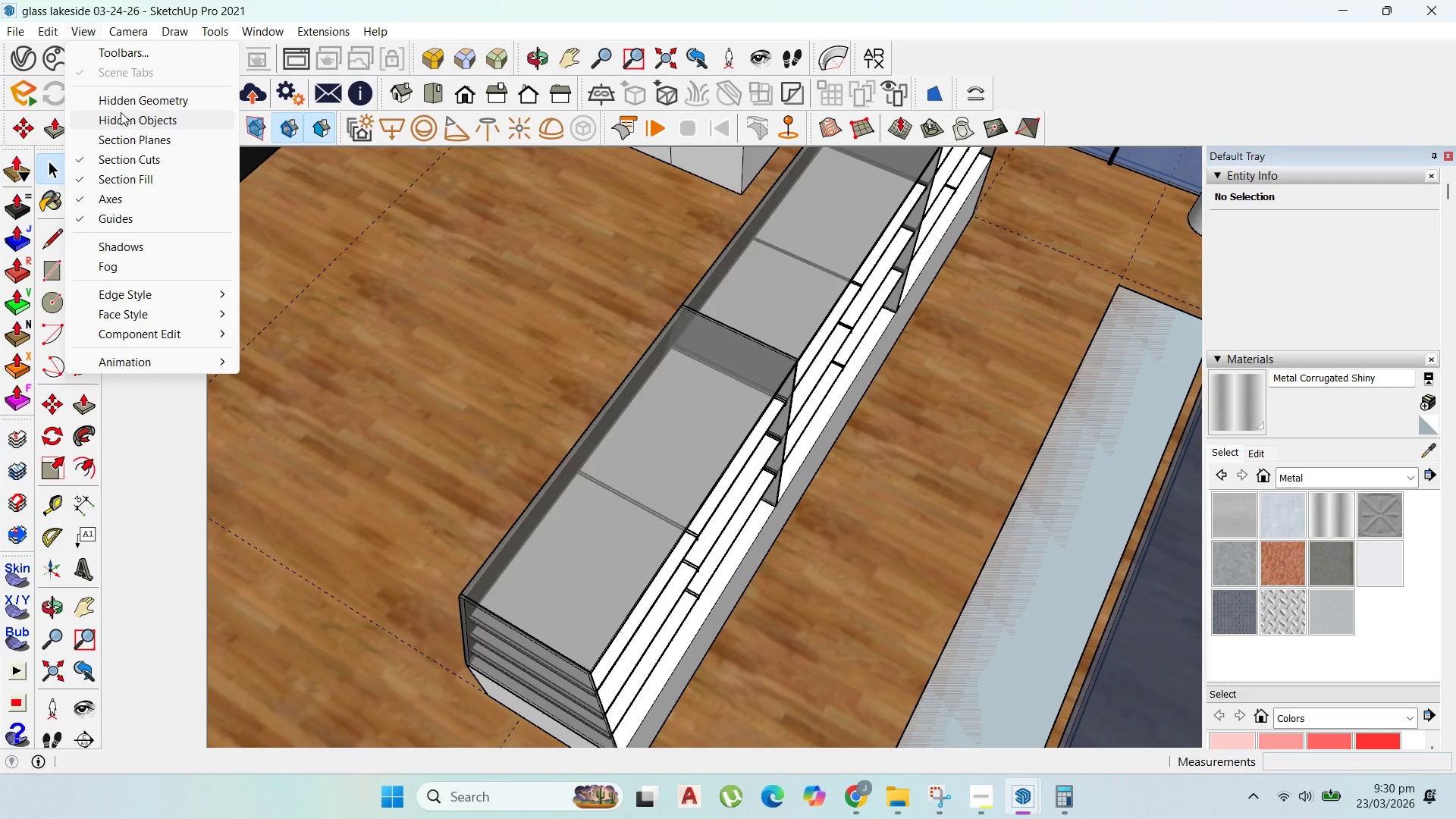 
left_click([127, 120])
 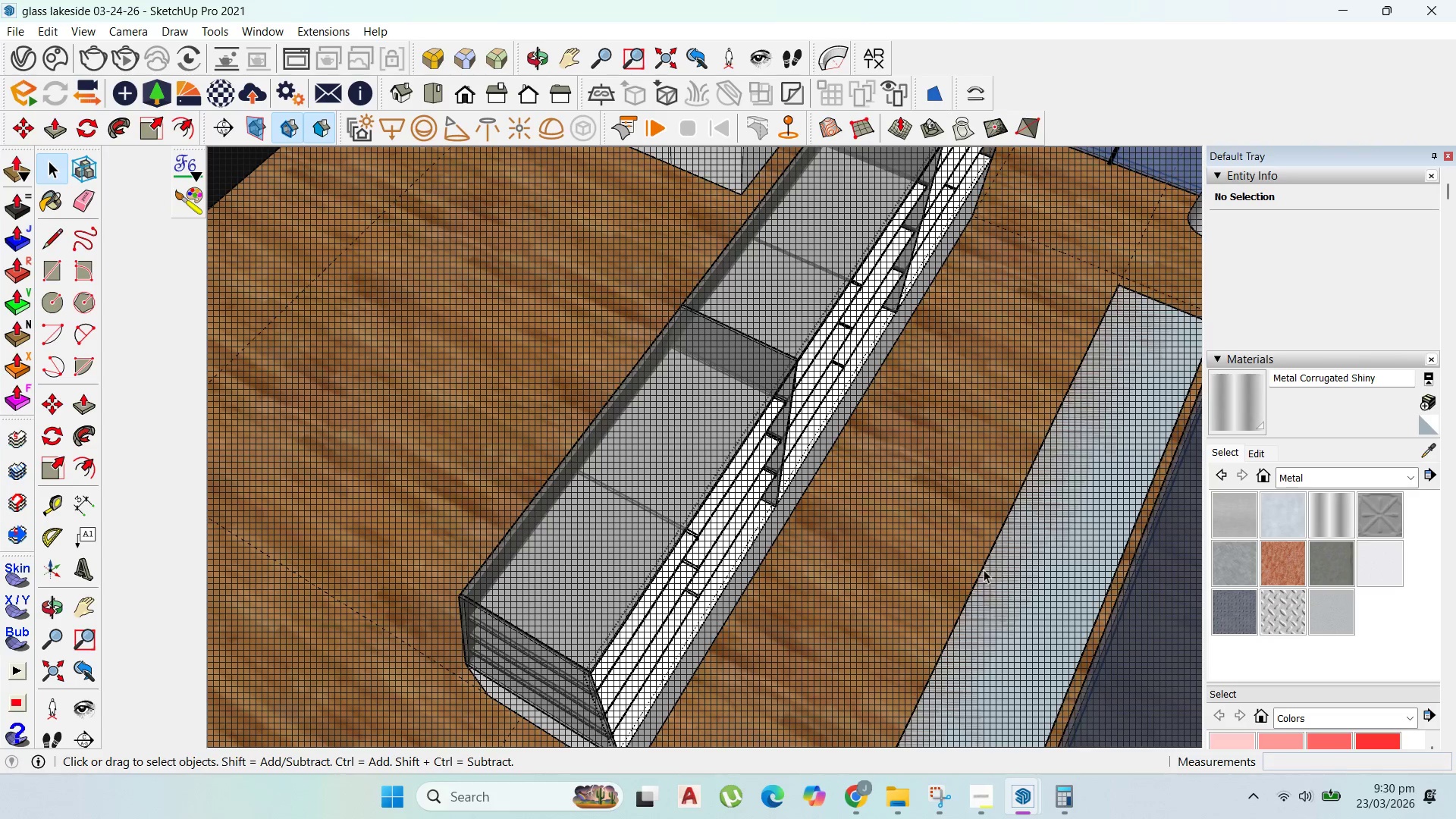 
left_click([706, 468])
 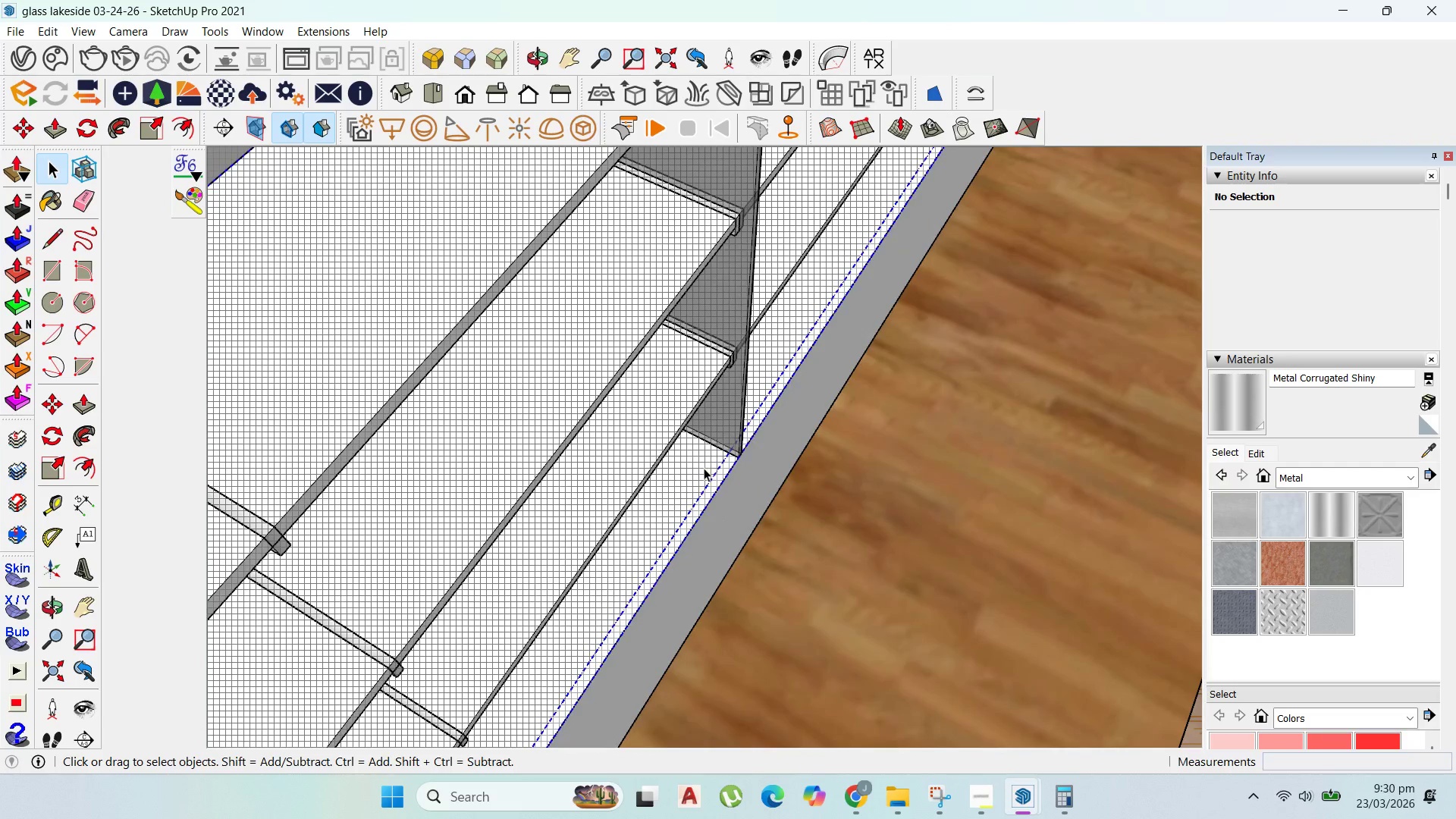 
scroll: coordinate [783, 530], scroll_direction: up, amount: 68.0
 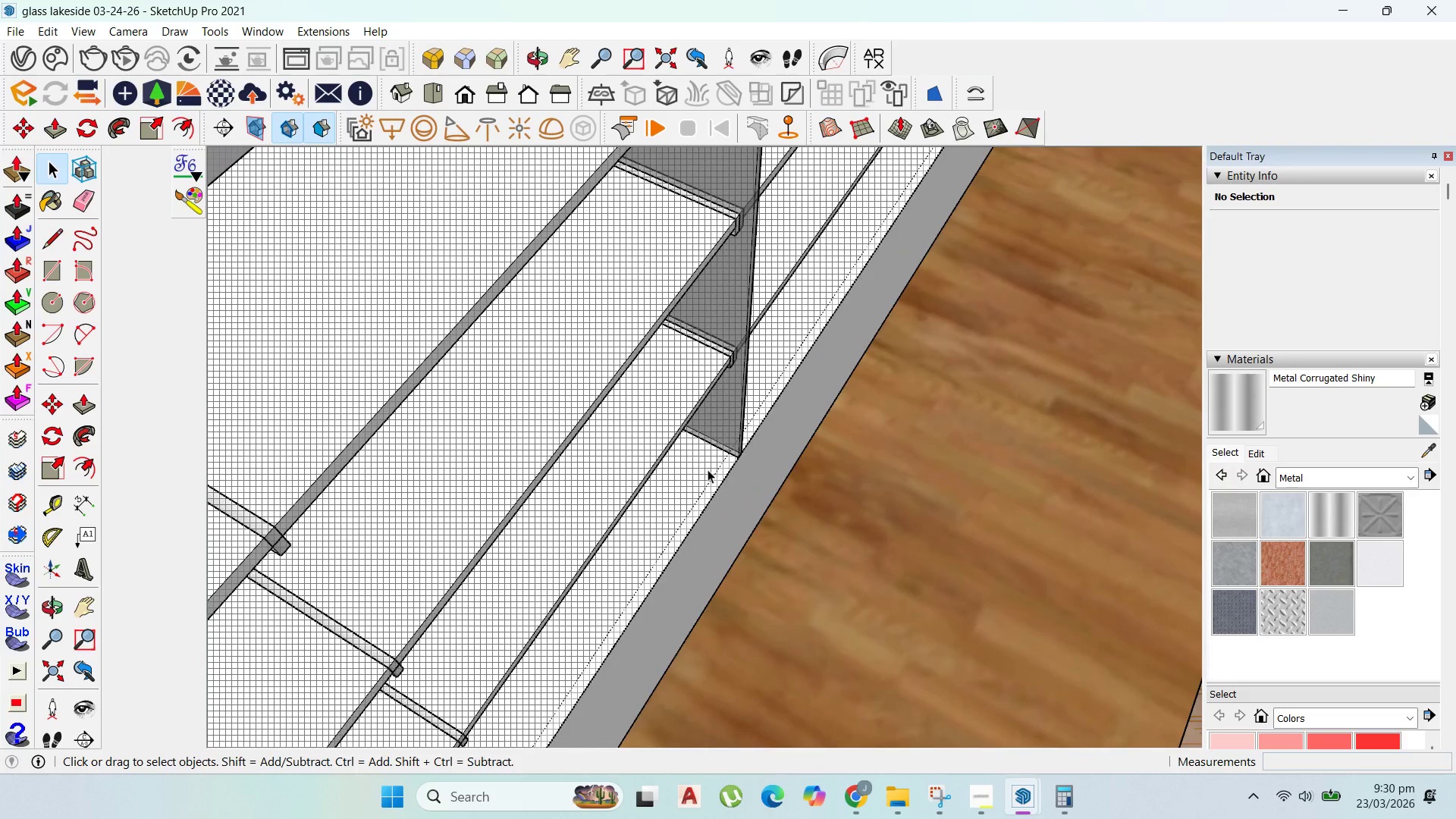 
right_click([704, 468])
 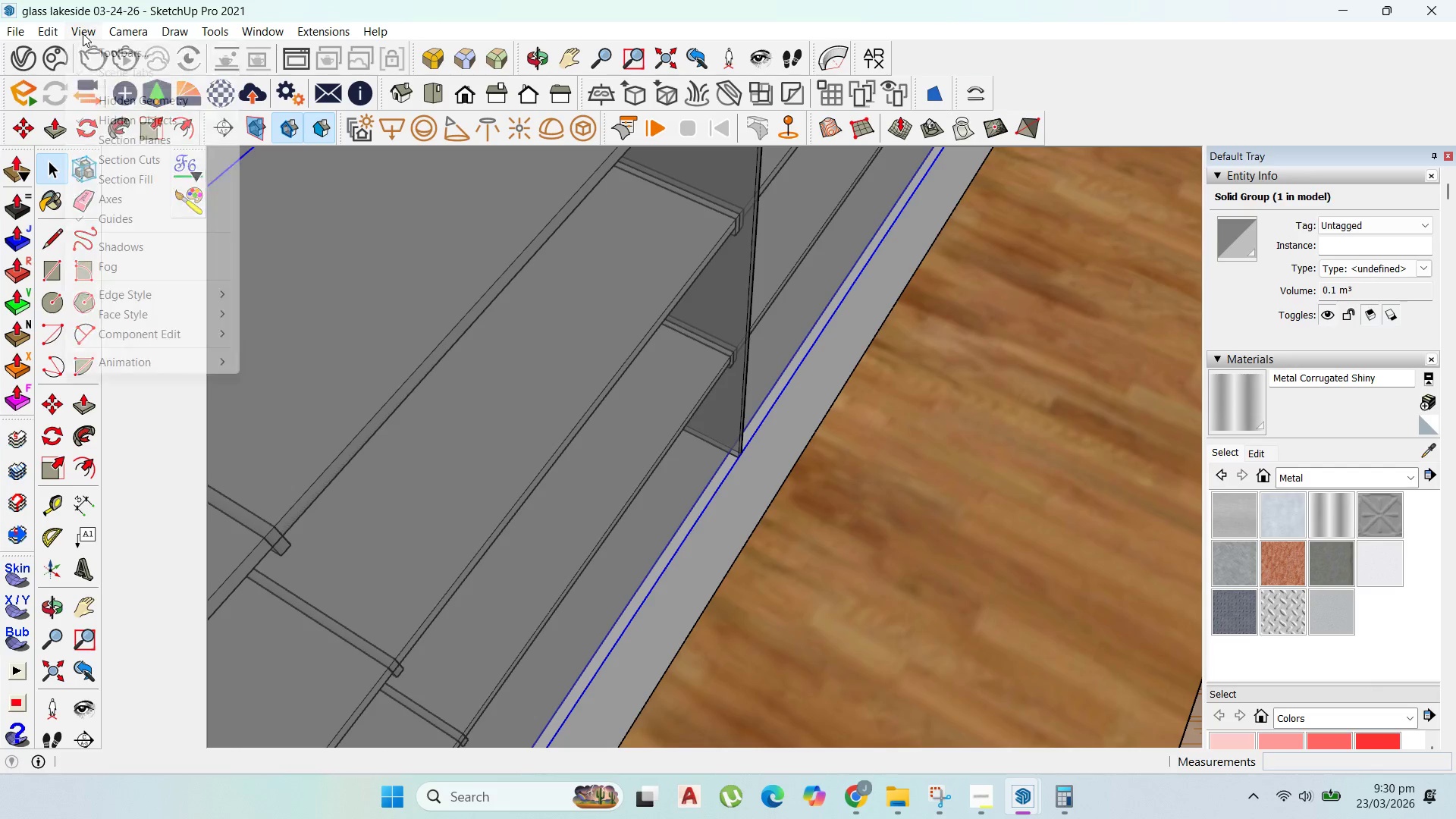 
left_click([129, 121])
 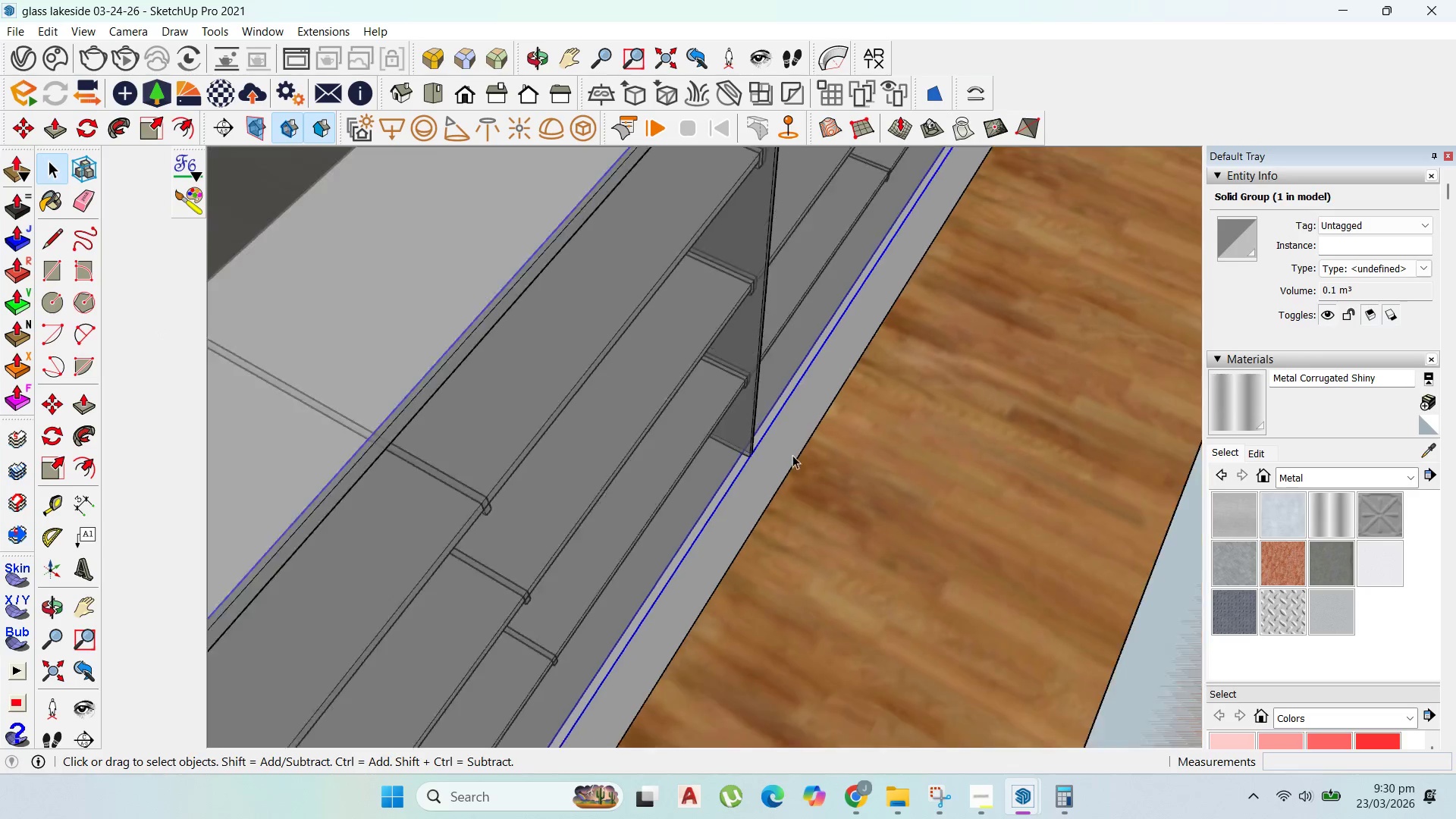 
scroll: coordinate [981, 380], scroll_direction: down, amount: 27.0
 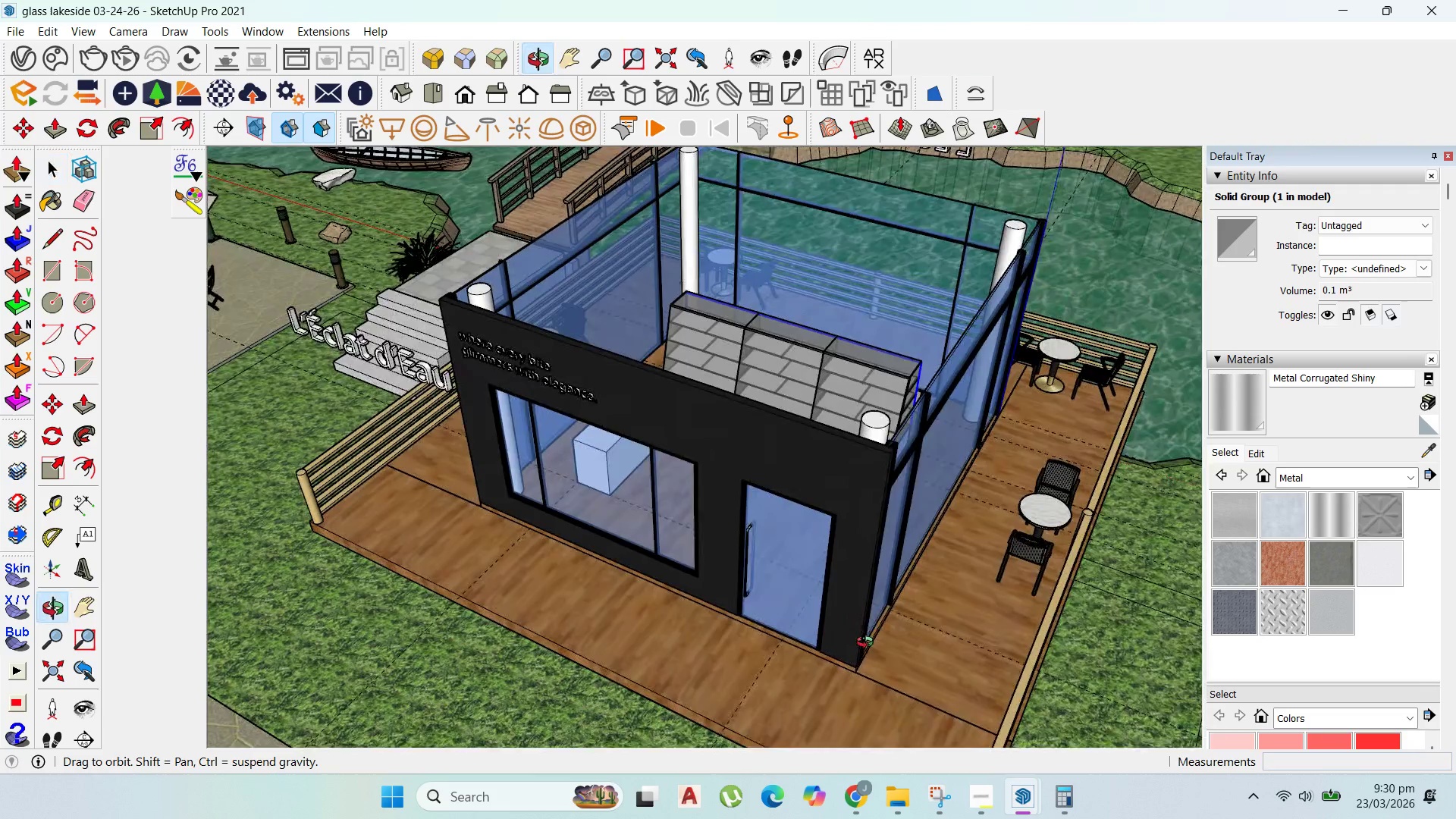 
left_click([929, 469])
 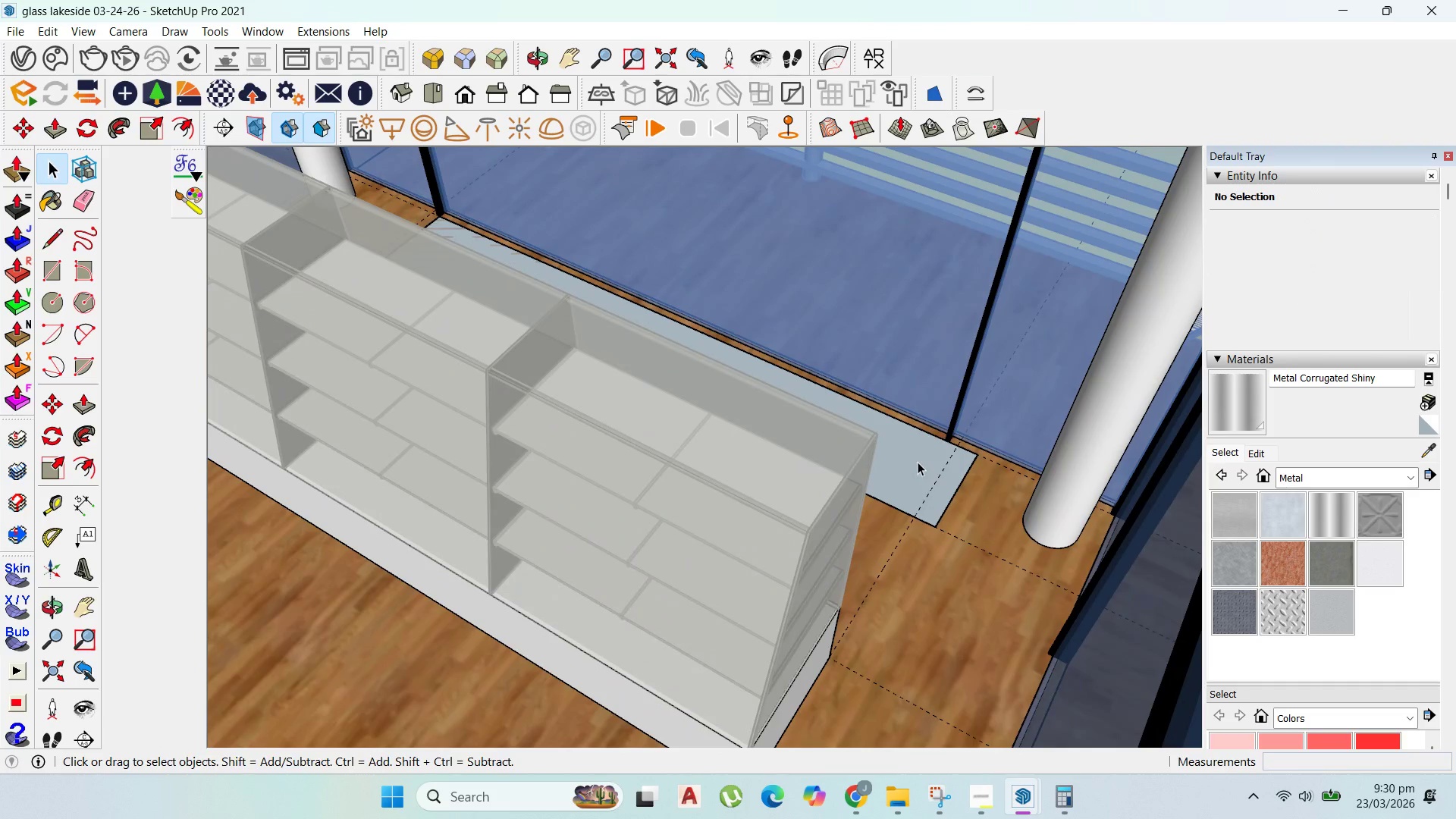 
scroll: coordinate [929, 469], scroll_direction: up, amount: 12.0
 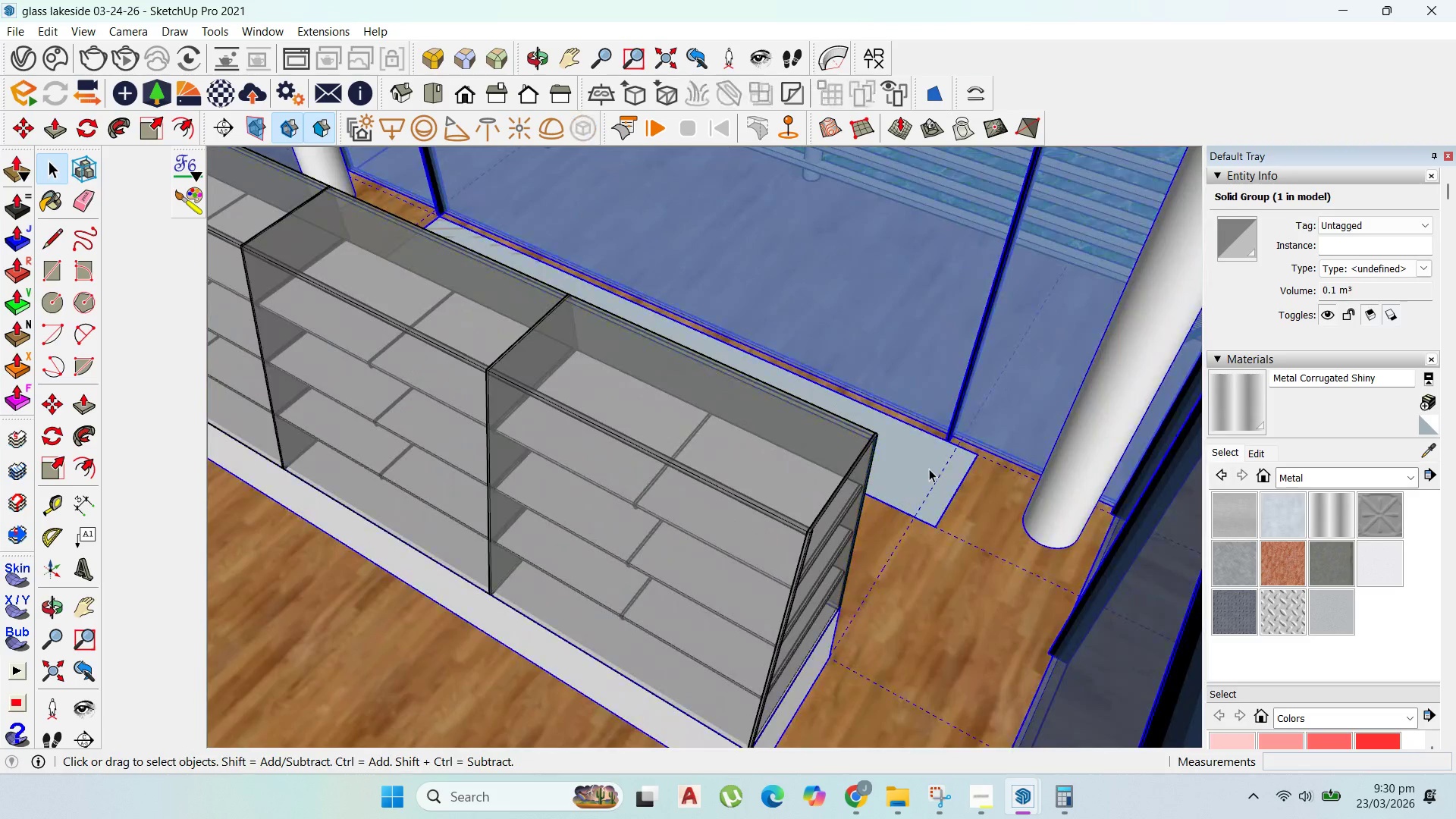 
double_click([918, 462])
 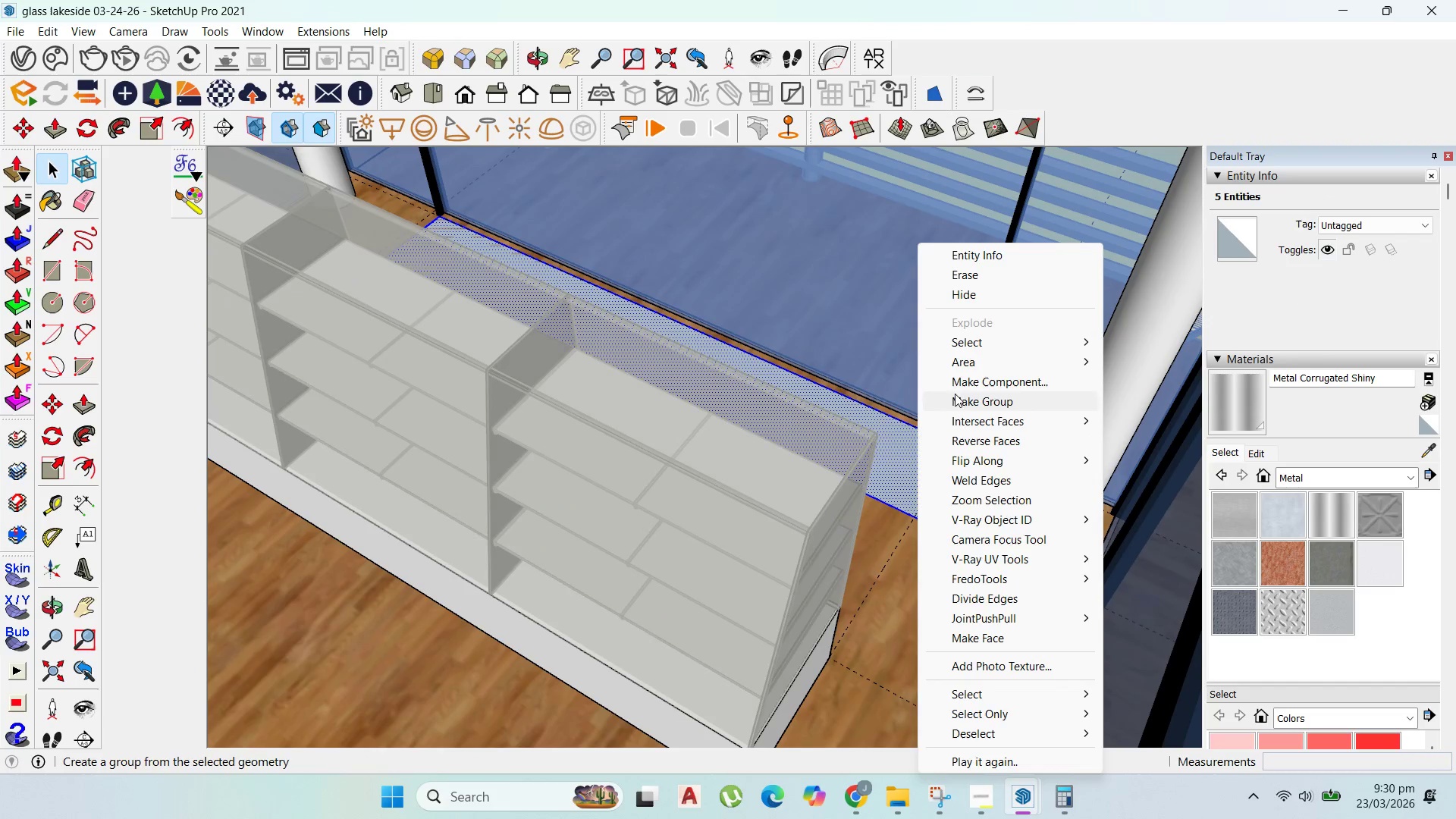 
left_click([967, 391])
 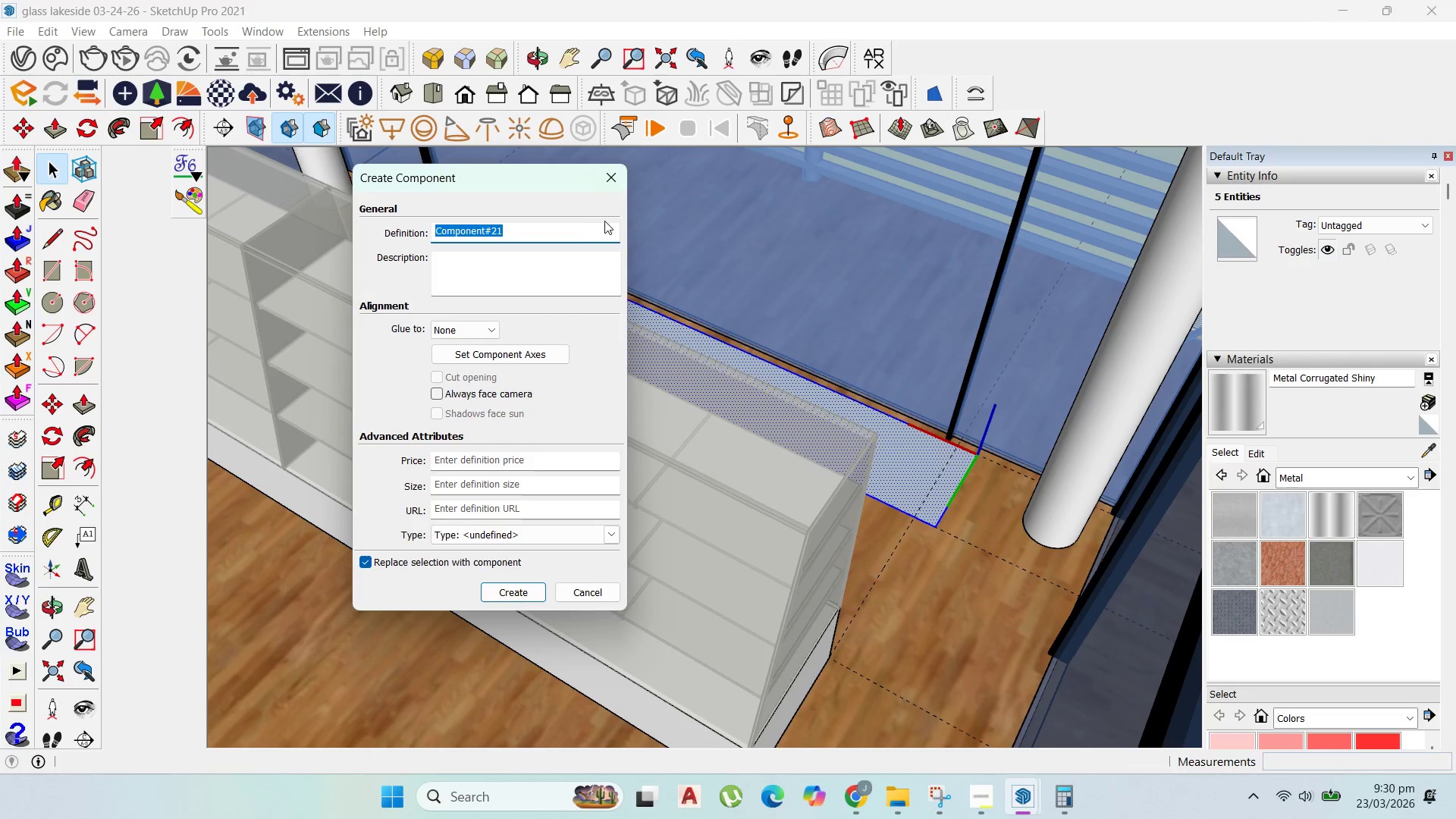 
type(ggfdg)
 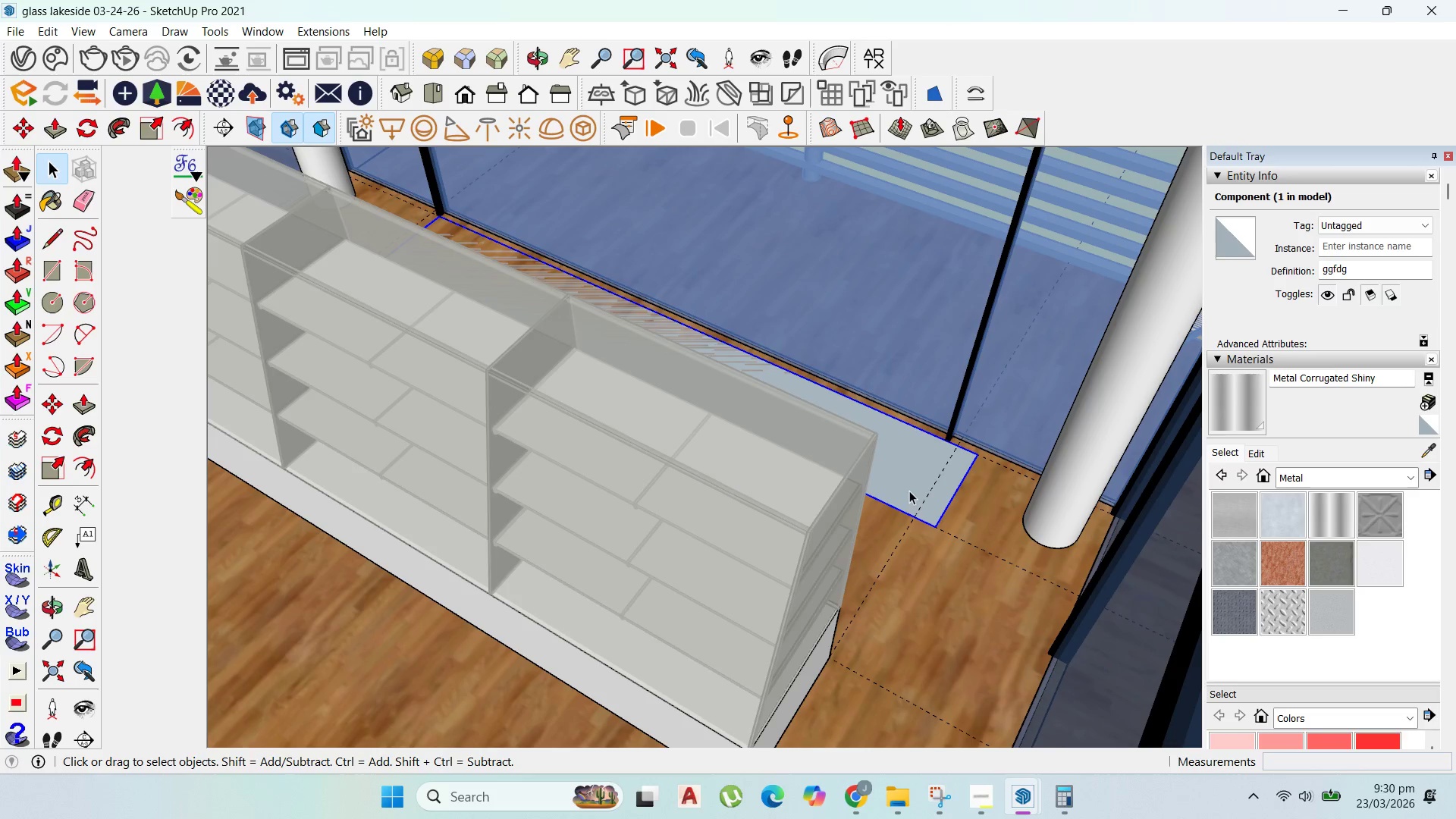 
double_click([909, 485])
 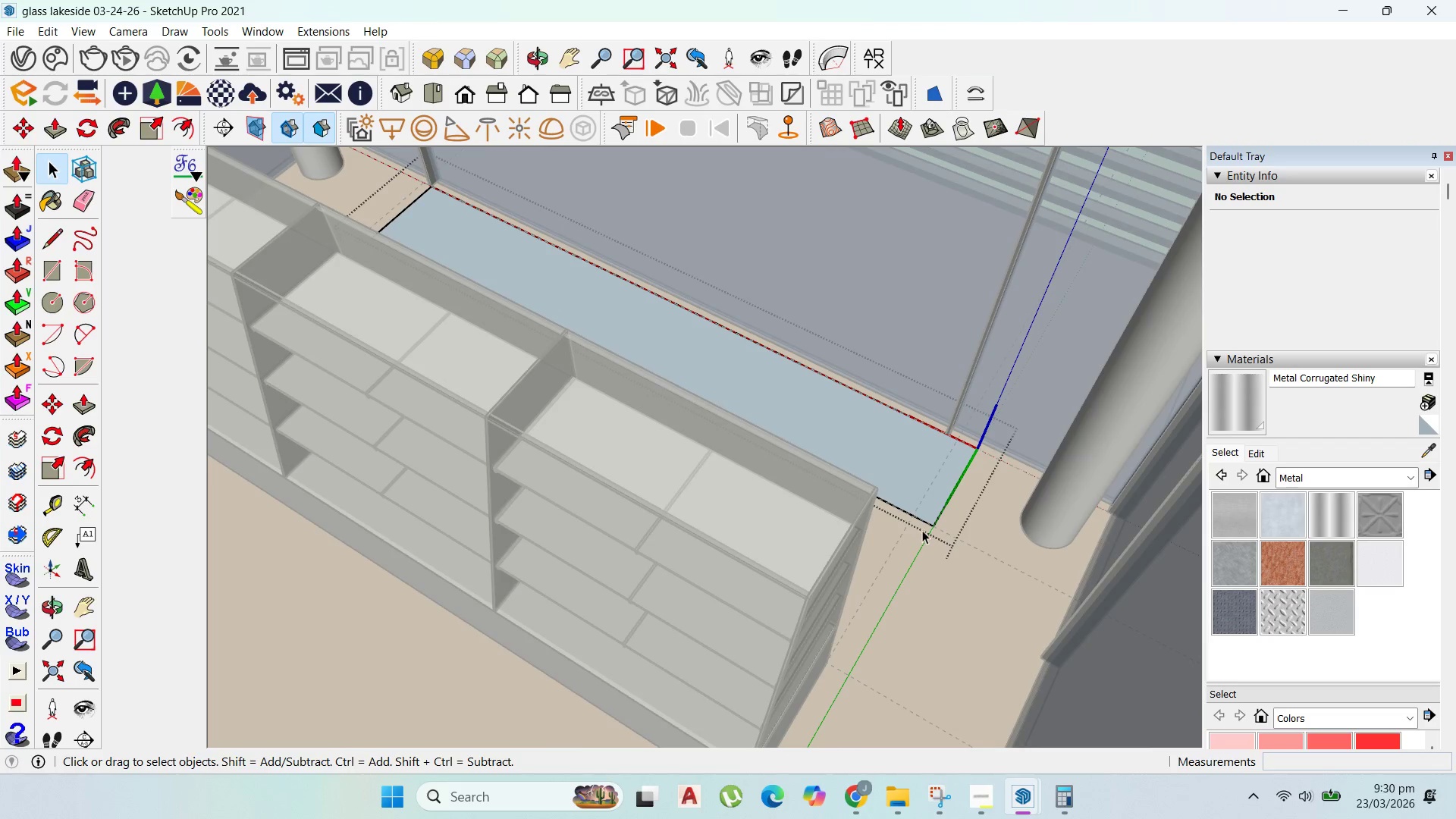 
key(P)
 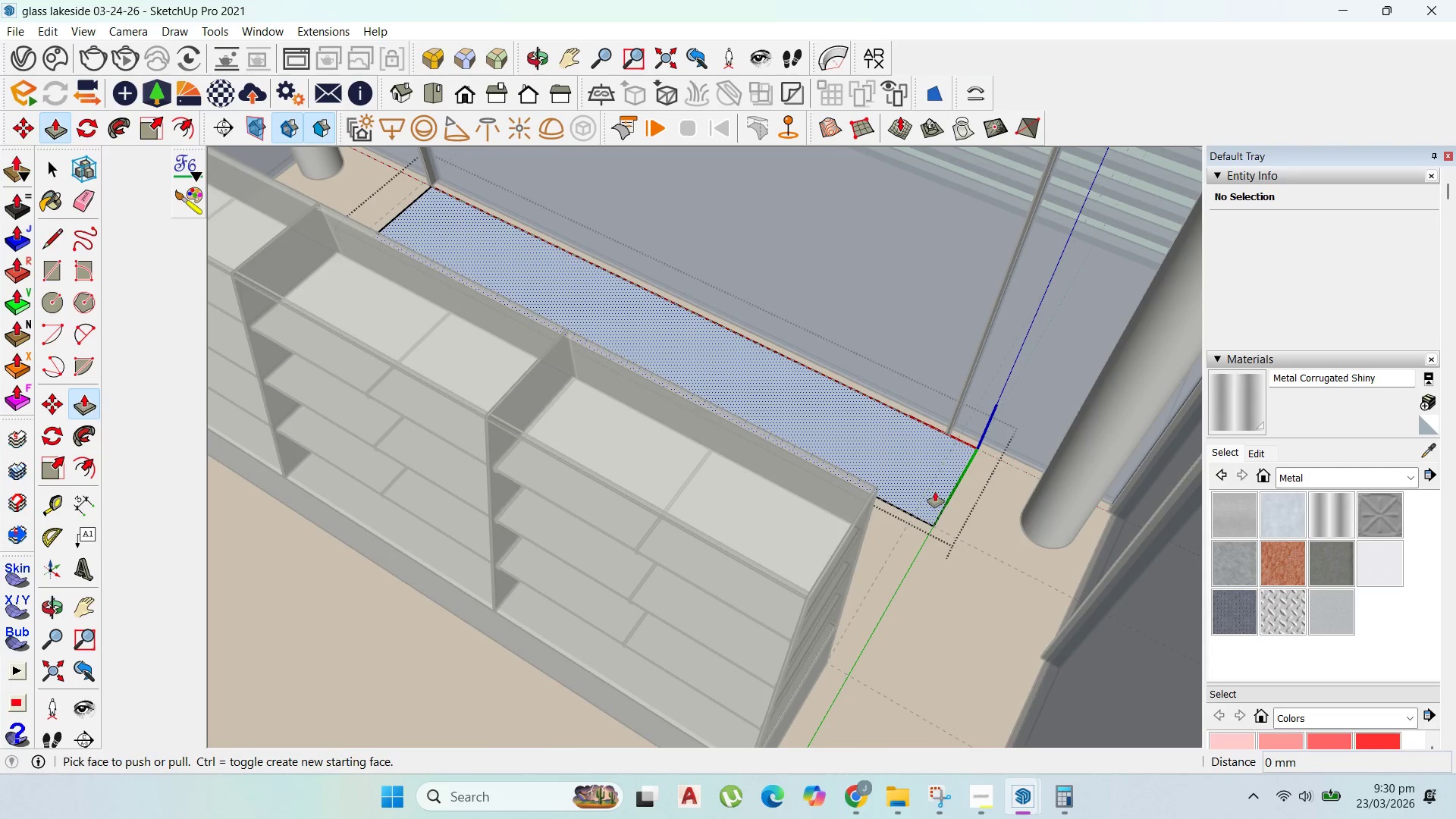 
left_click([935, 491])
 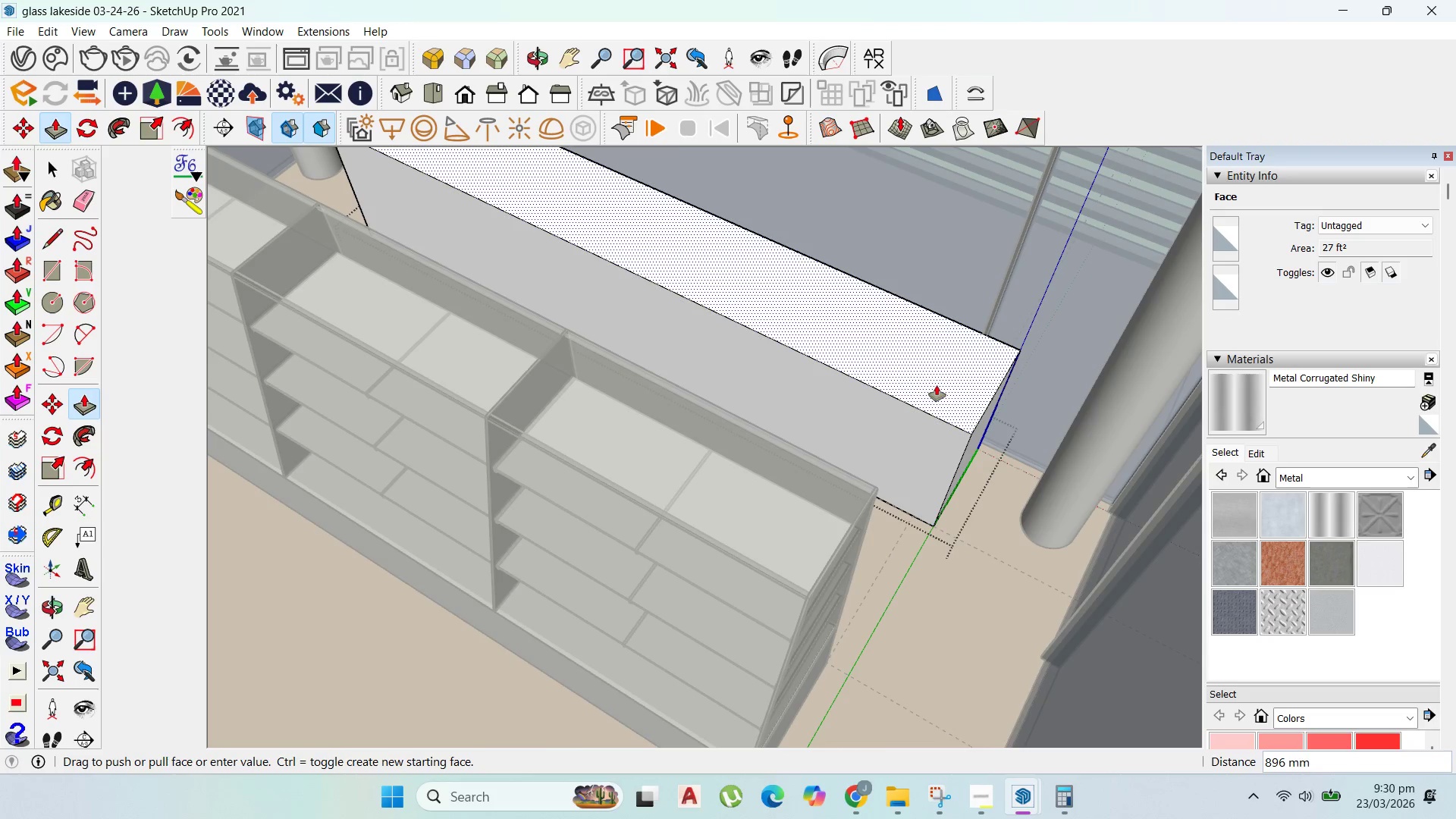 
type(850)
 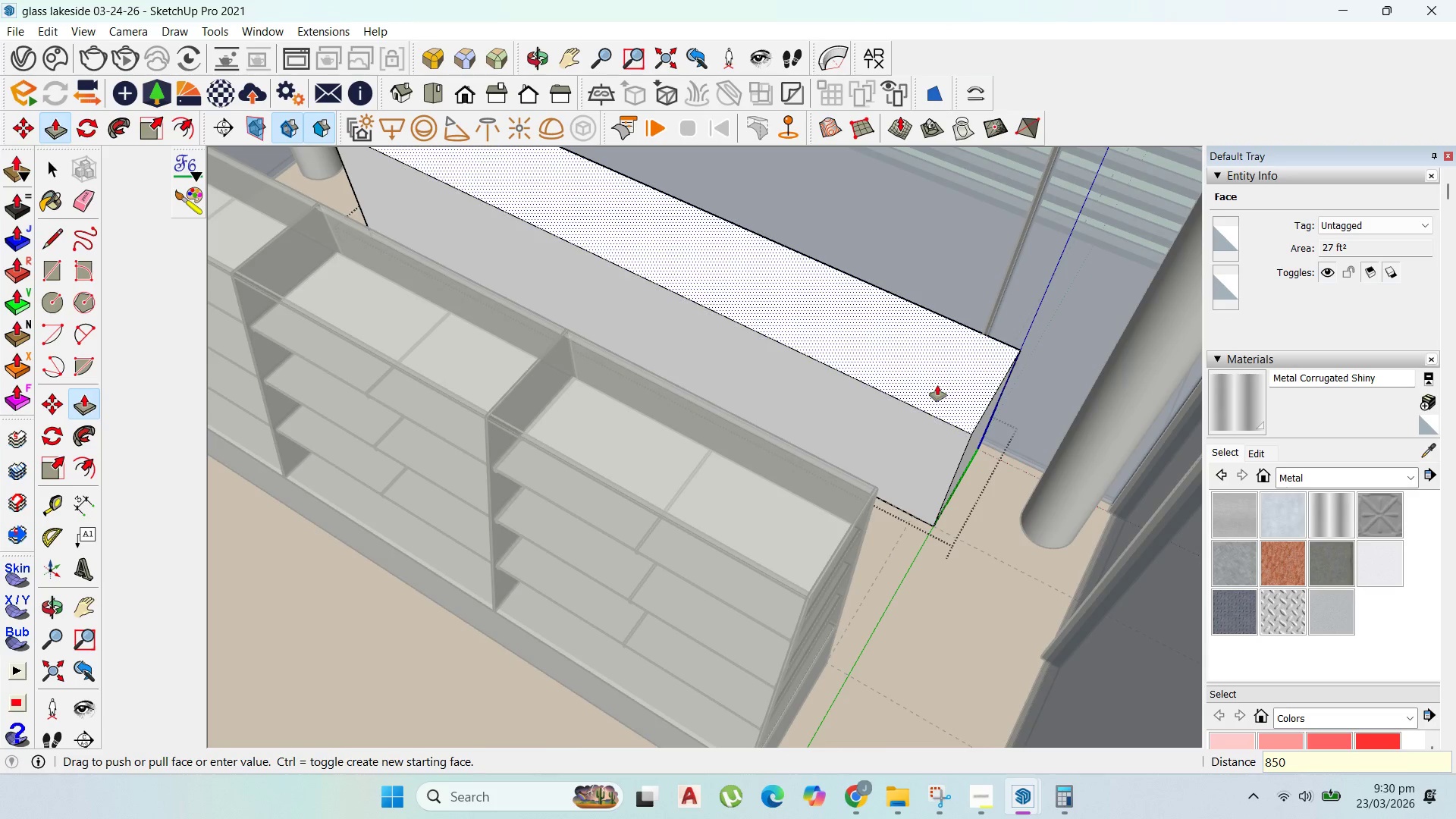 
key(Enter)
 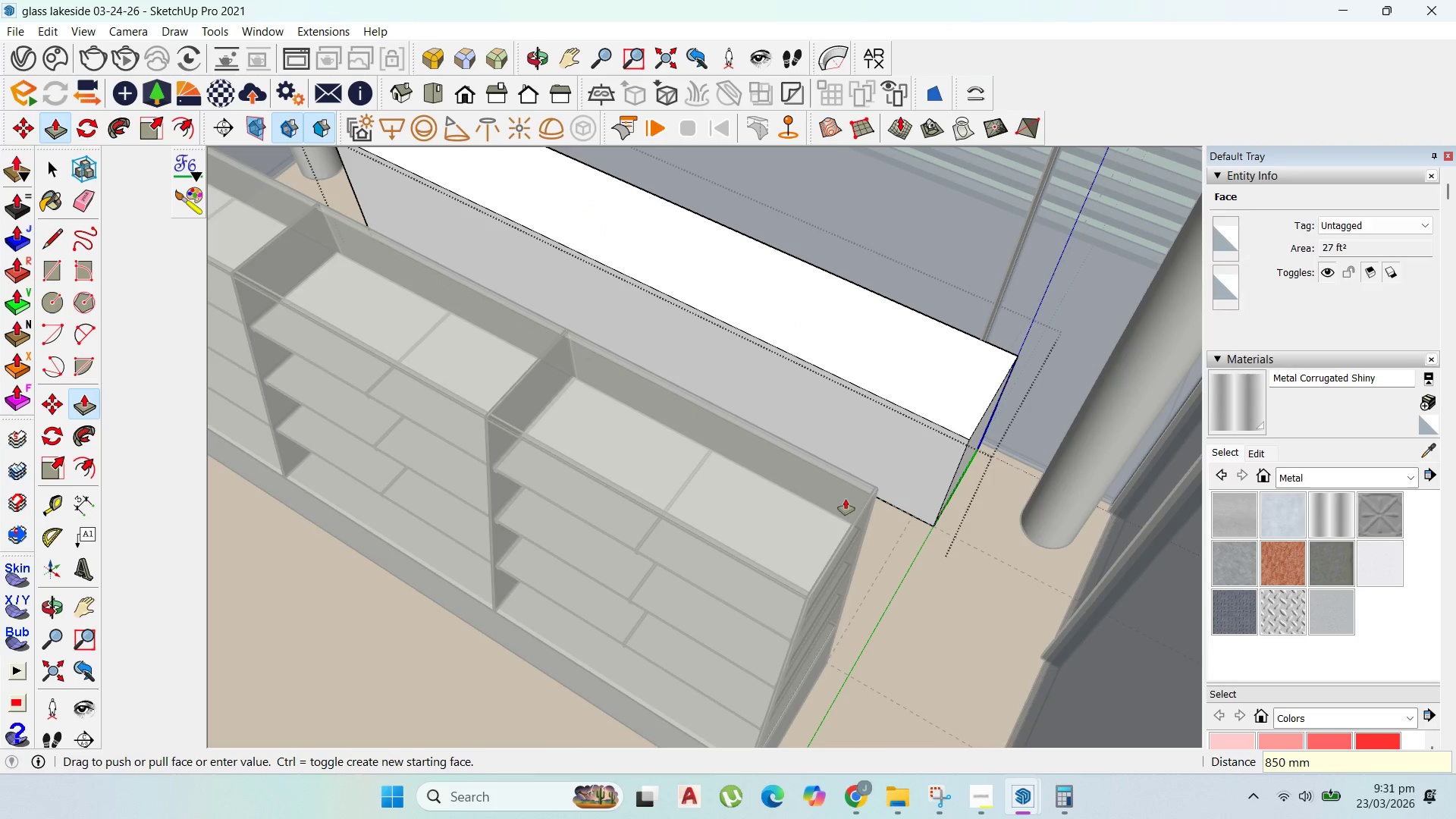 
scroll: coordinate [849, 500], scroll_direction: down, amount: 6.0
 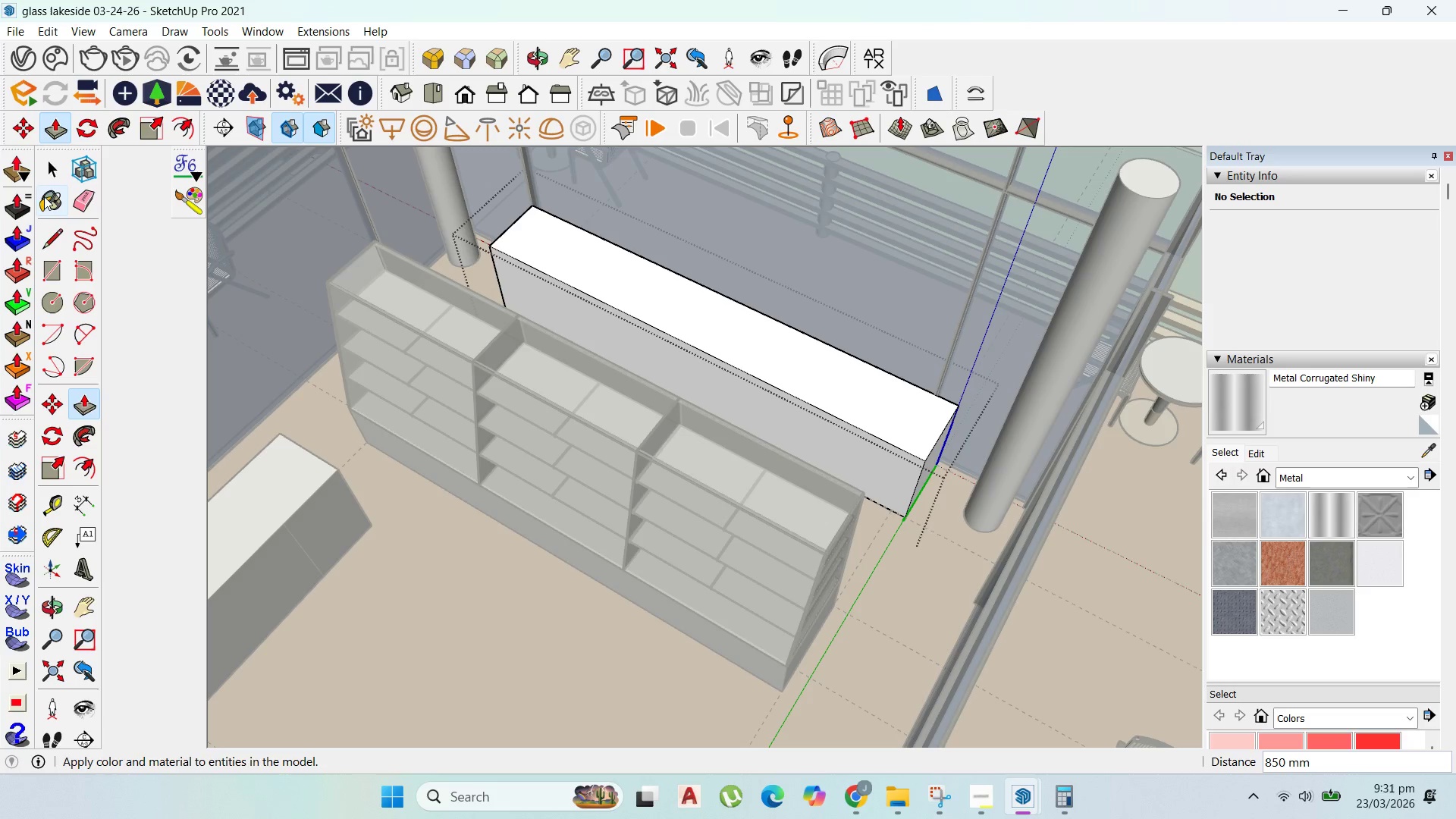 
left_click([49, 175])
 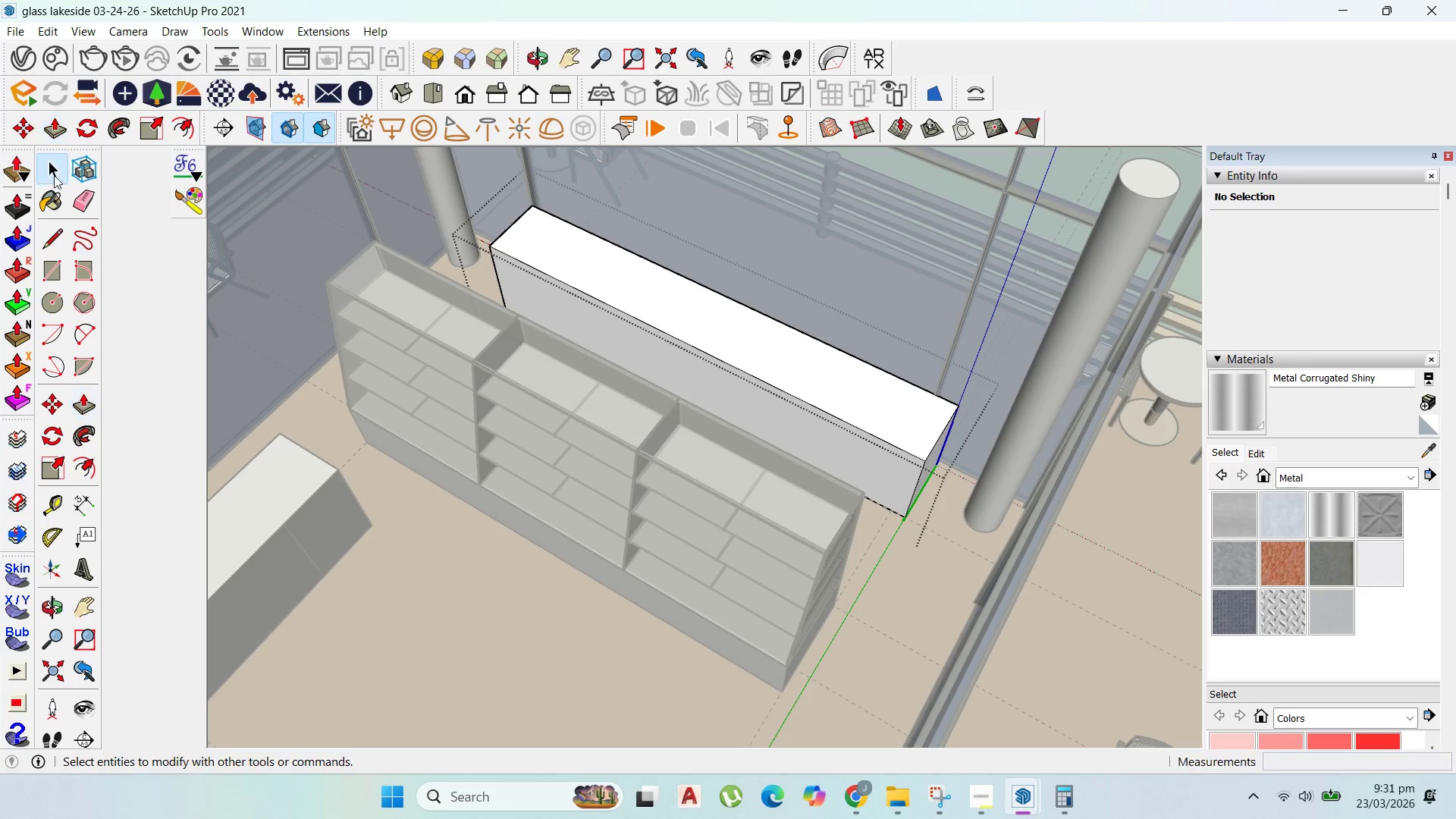 
key(Escape)
 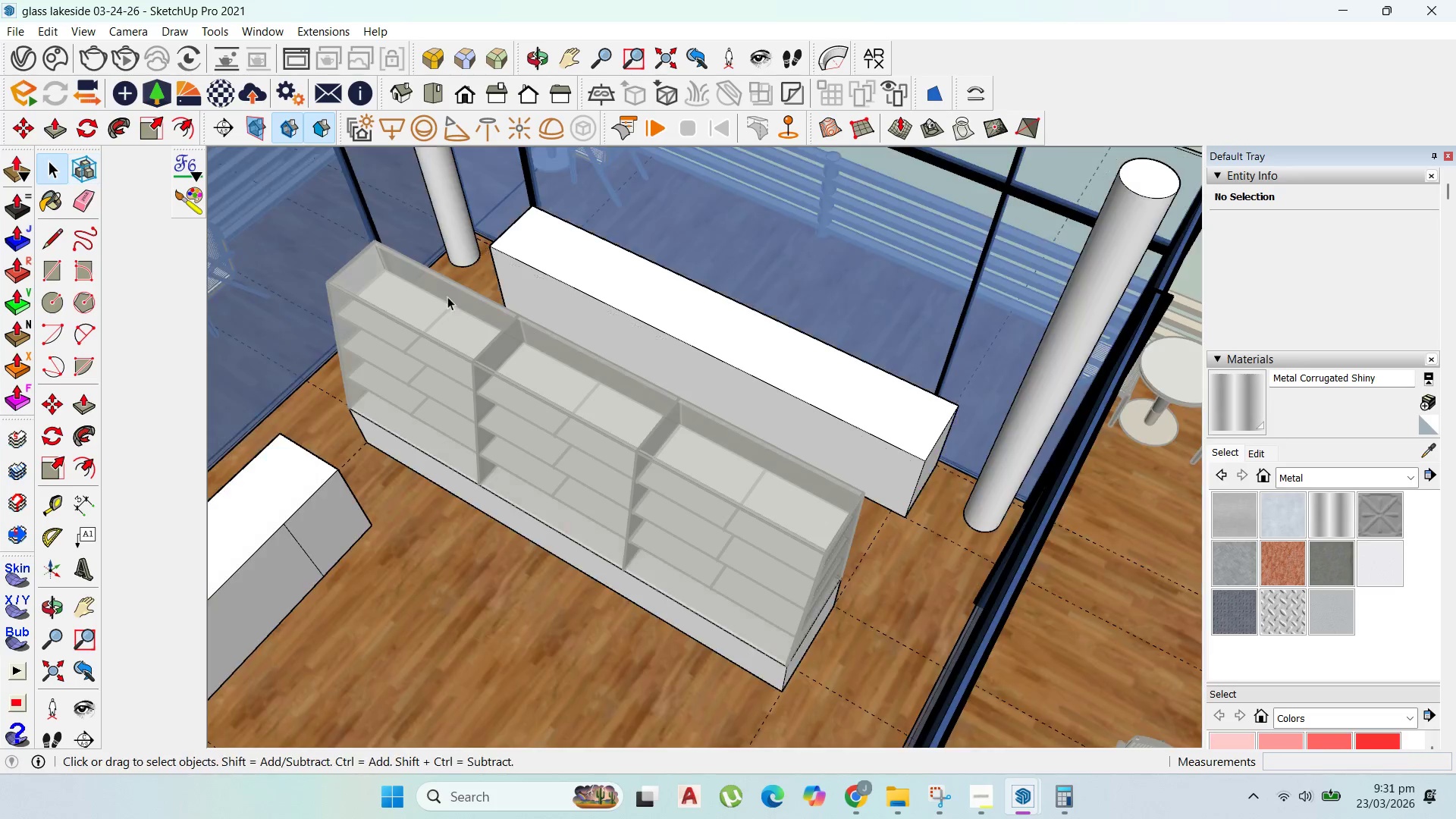 
key(Escape)
 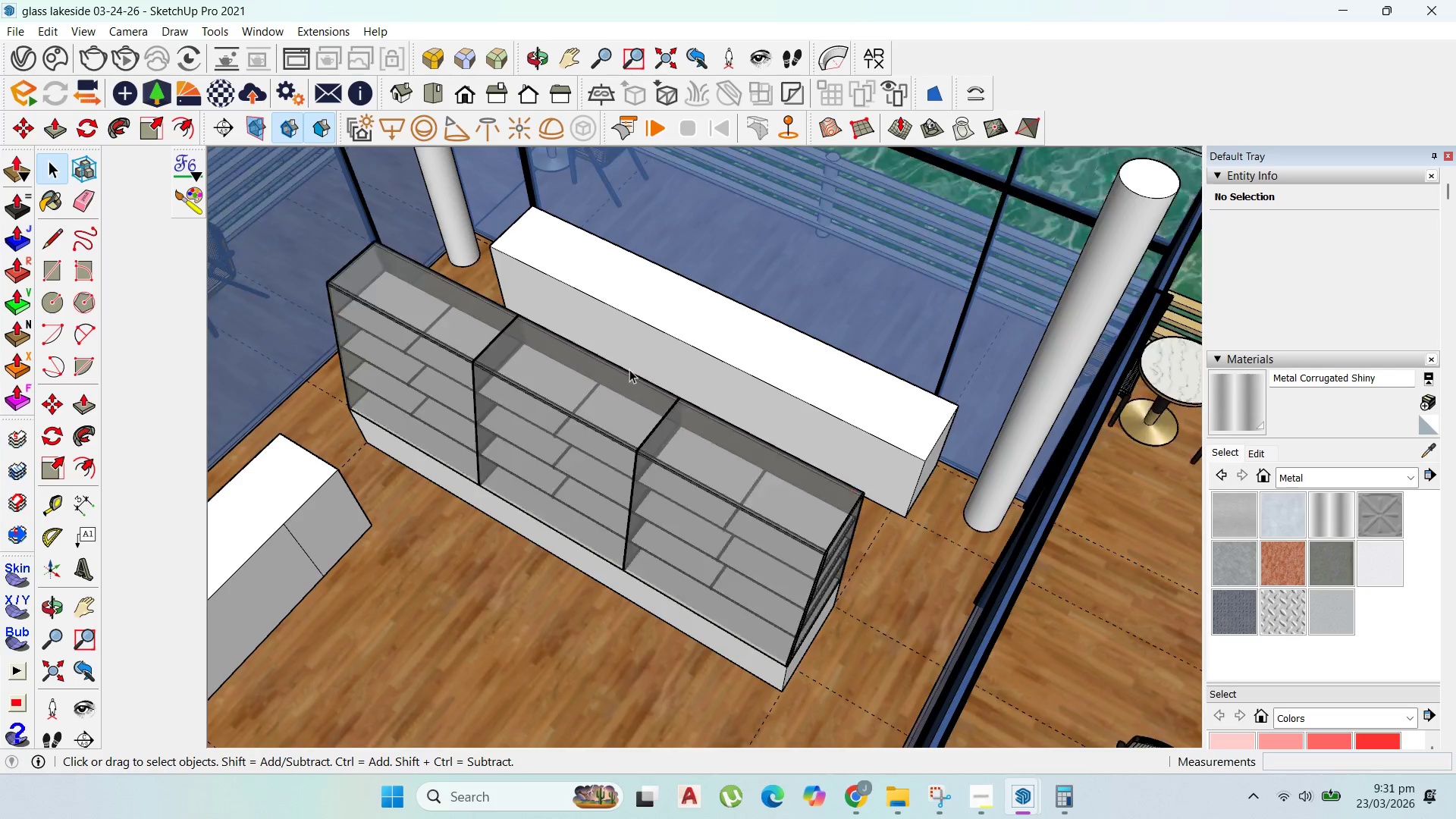 
scroll: coordinate [629, 369], scroll_direction: down, amount: 1.0
 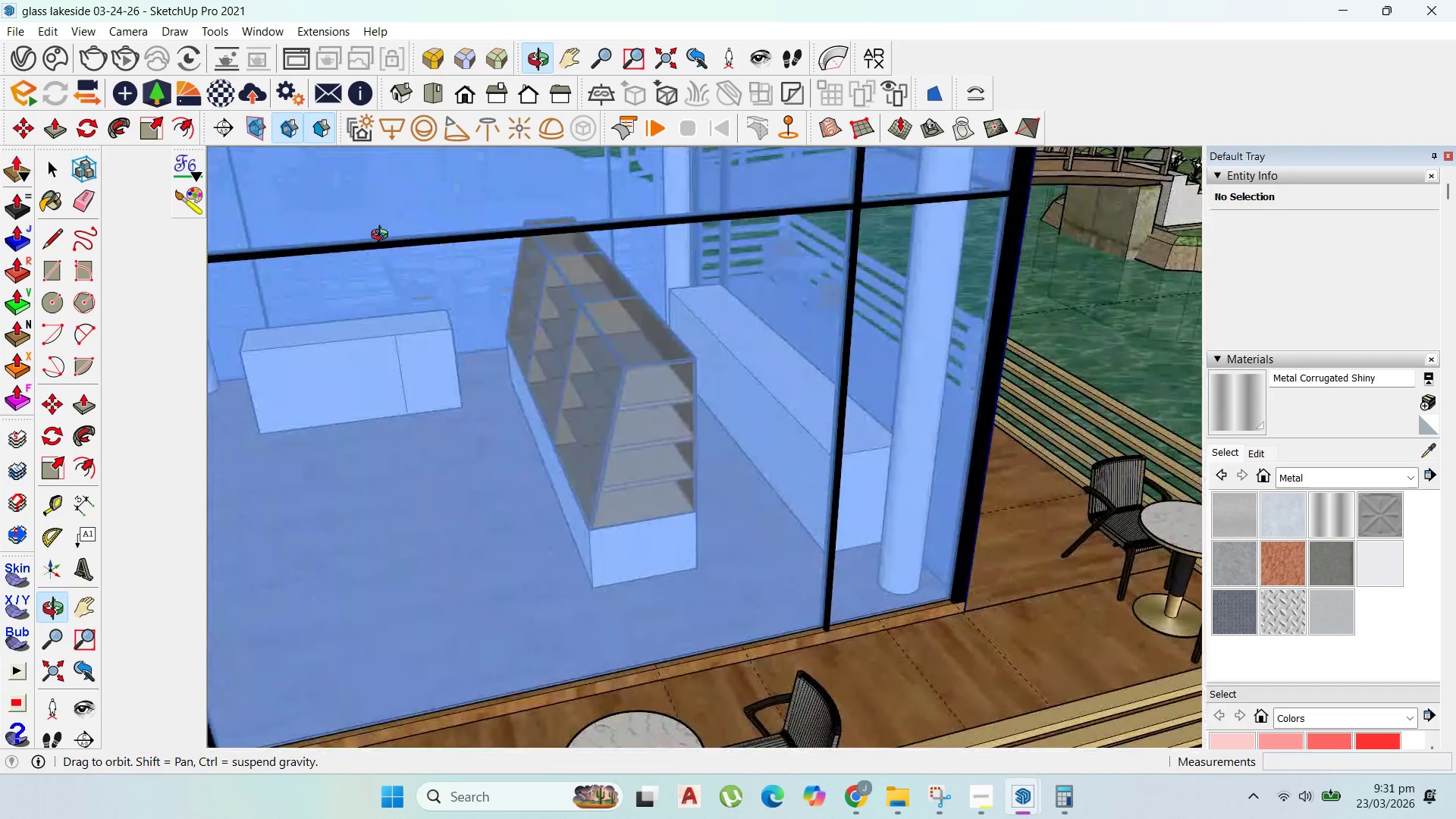 
wait(5.25)
 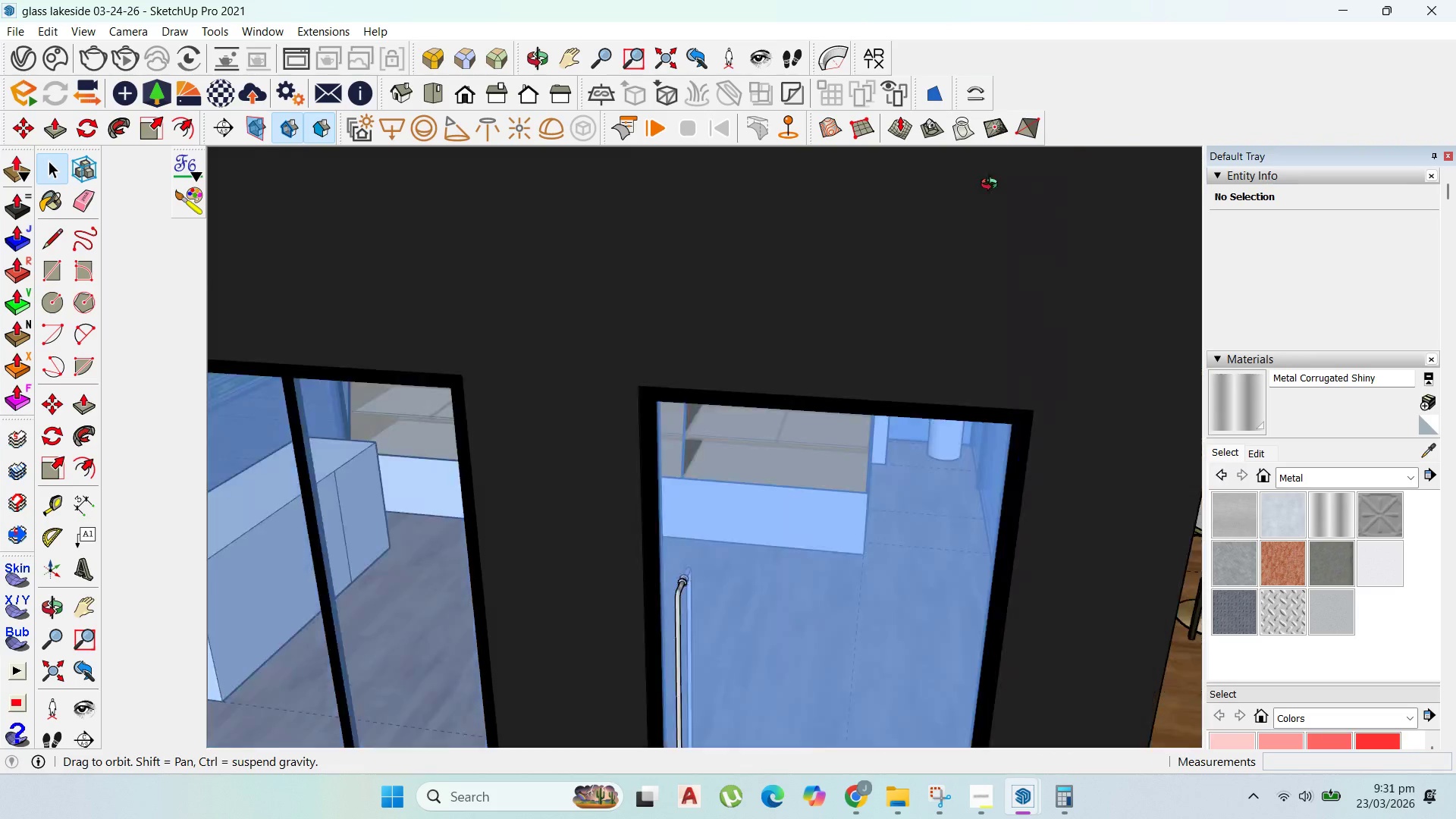 
scroll: coordinate [861, 487], scroll_direction: down, amount: 8.0
 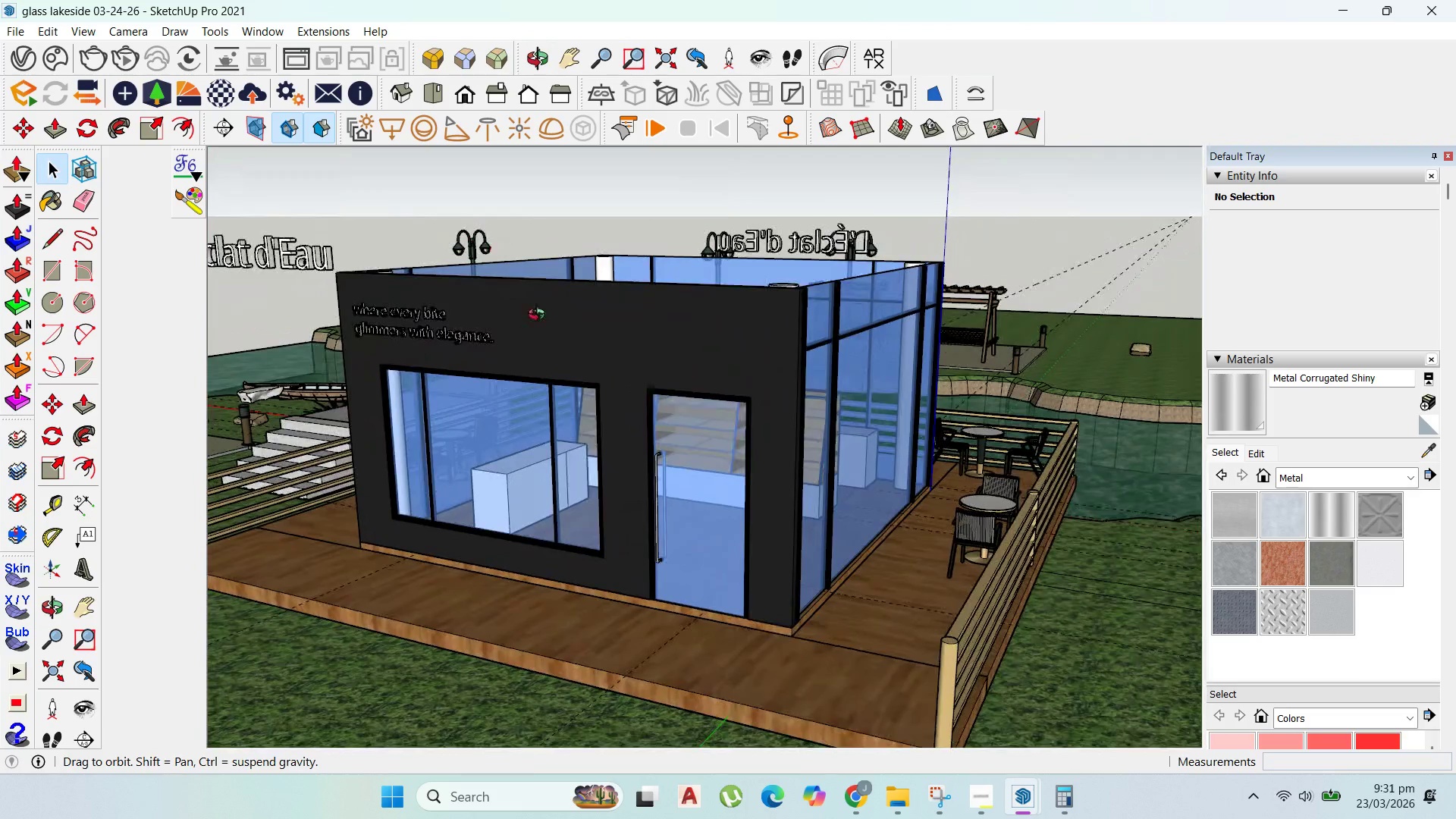 
scroll: coordinate [642, 615], scroll_direction: up, amount: 7.0
 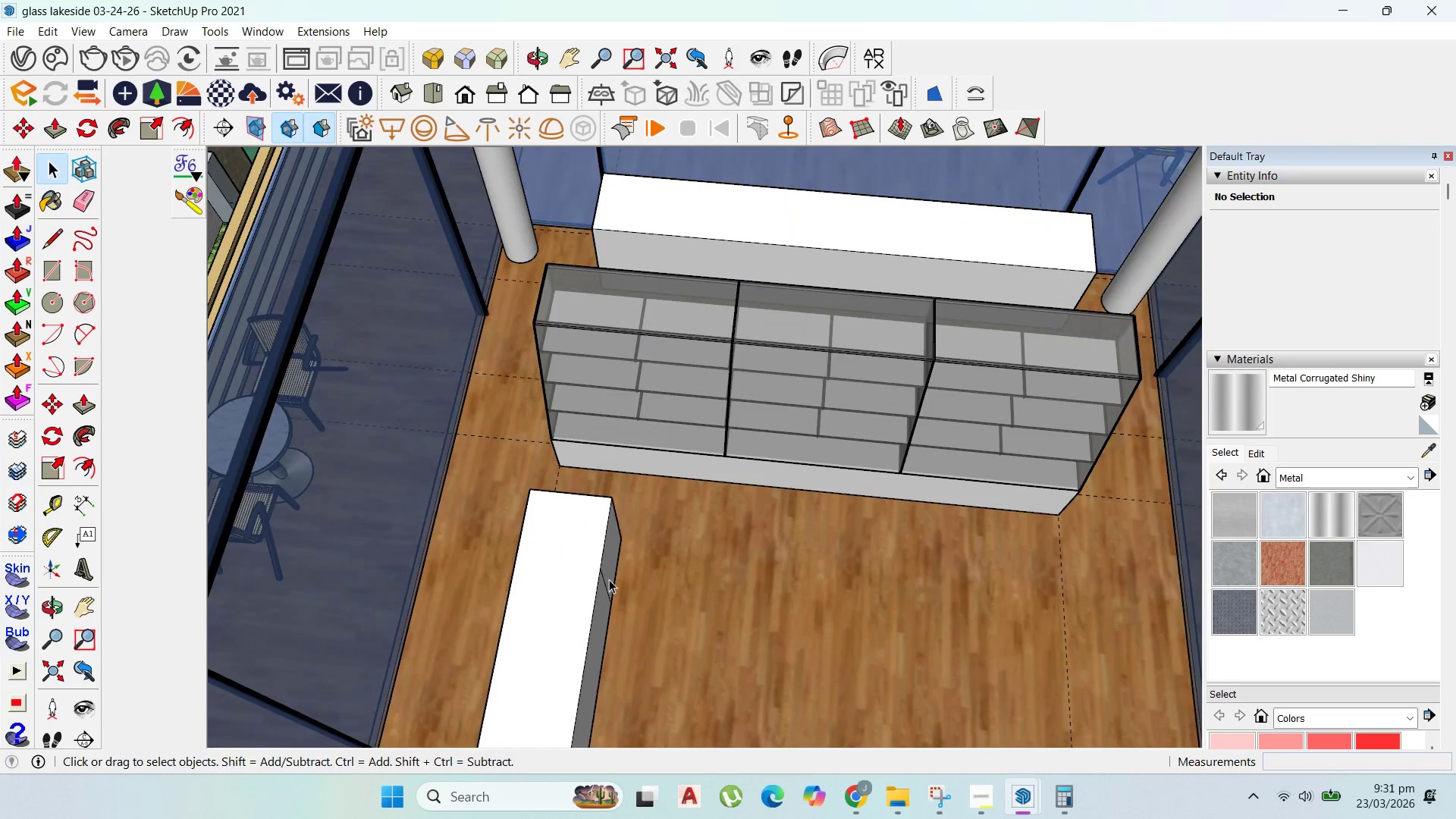 
double_click([609, 579])
 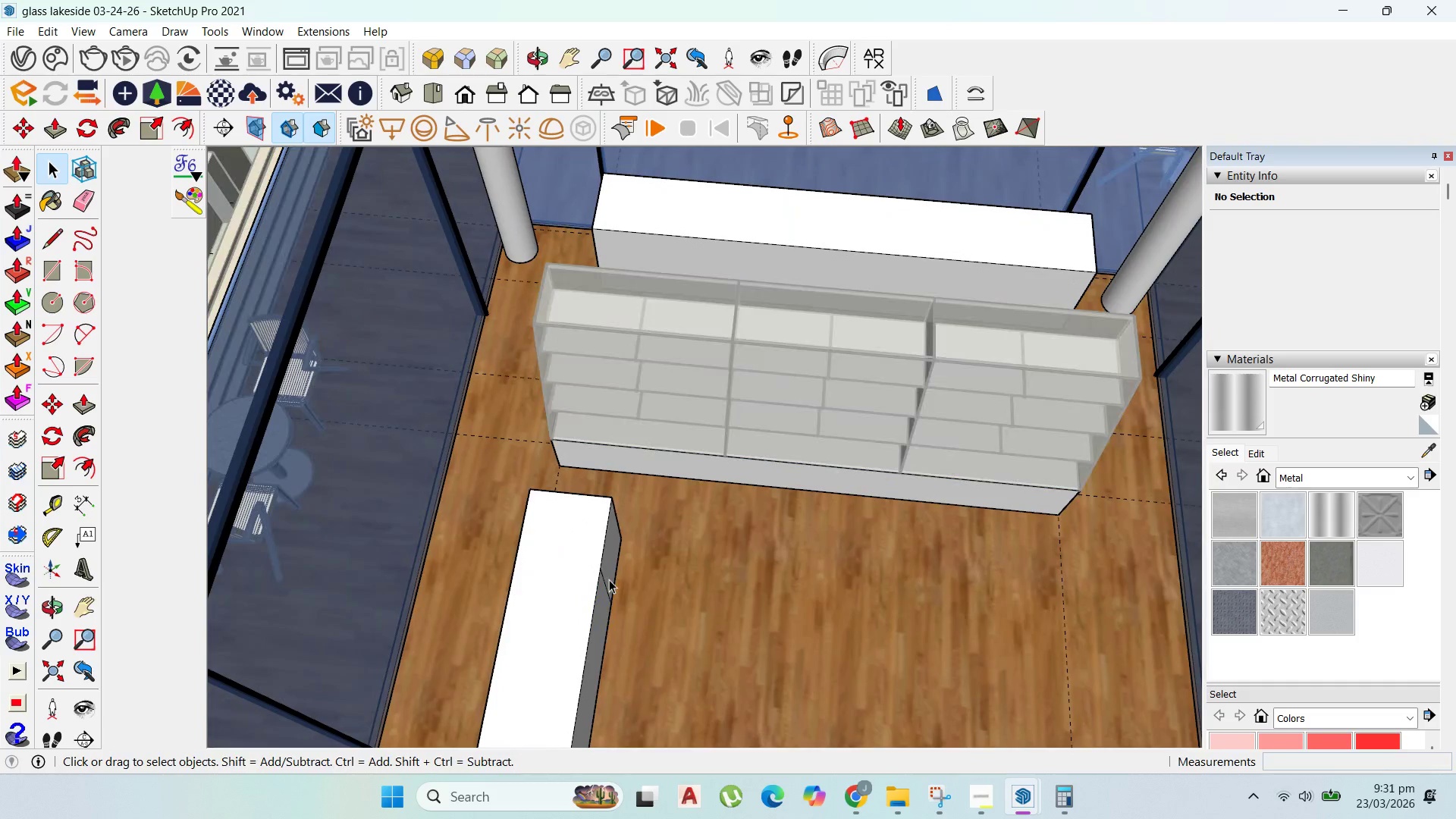 
triple_click([609, 579])
 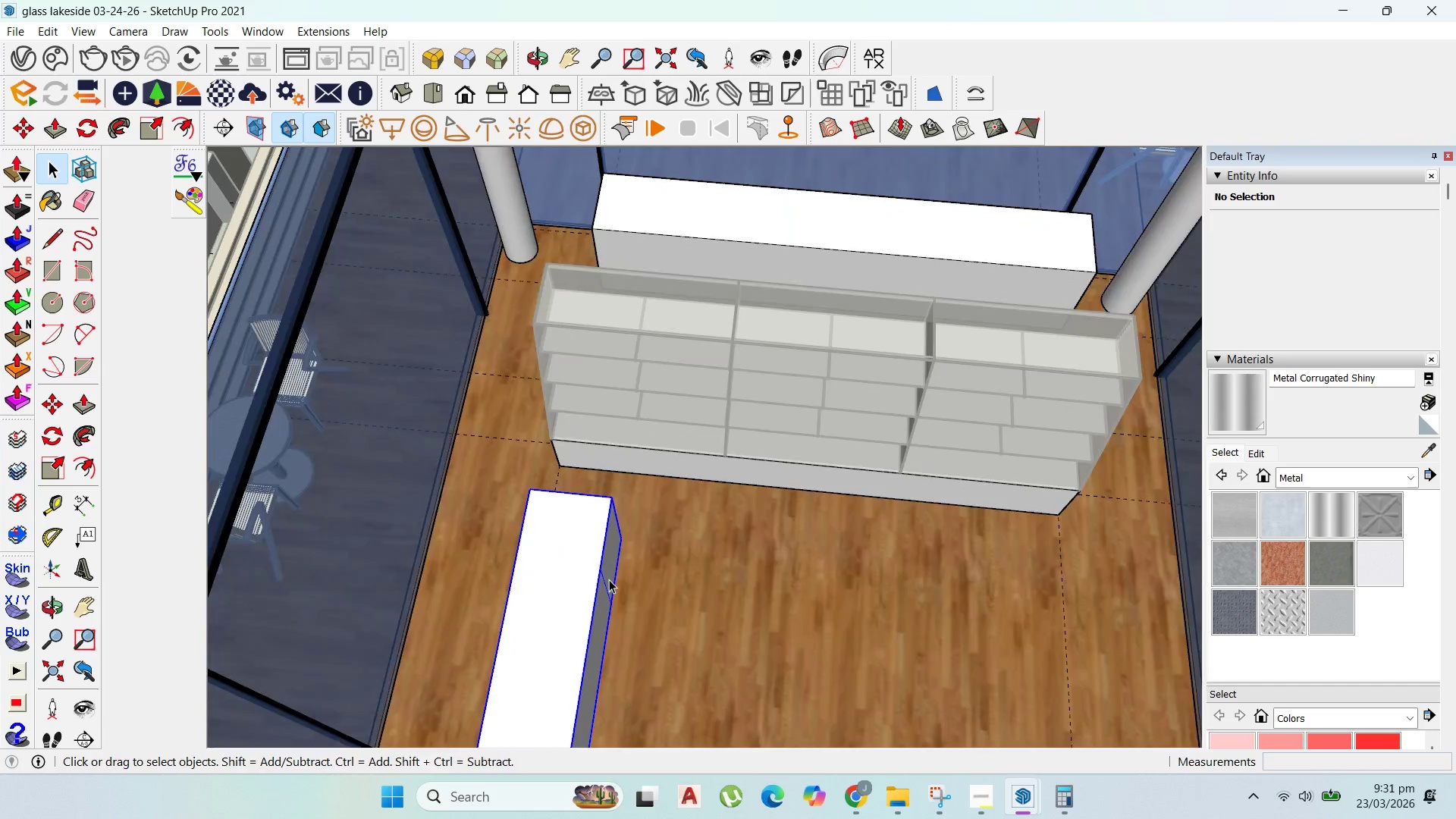 
triple_click([609, 579])
 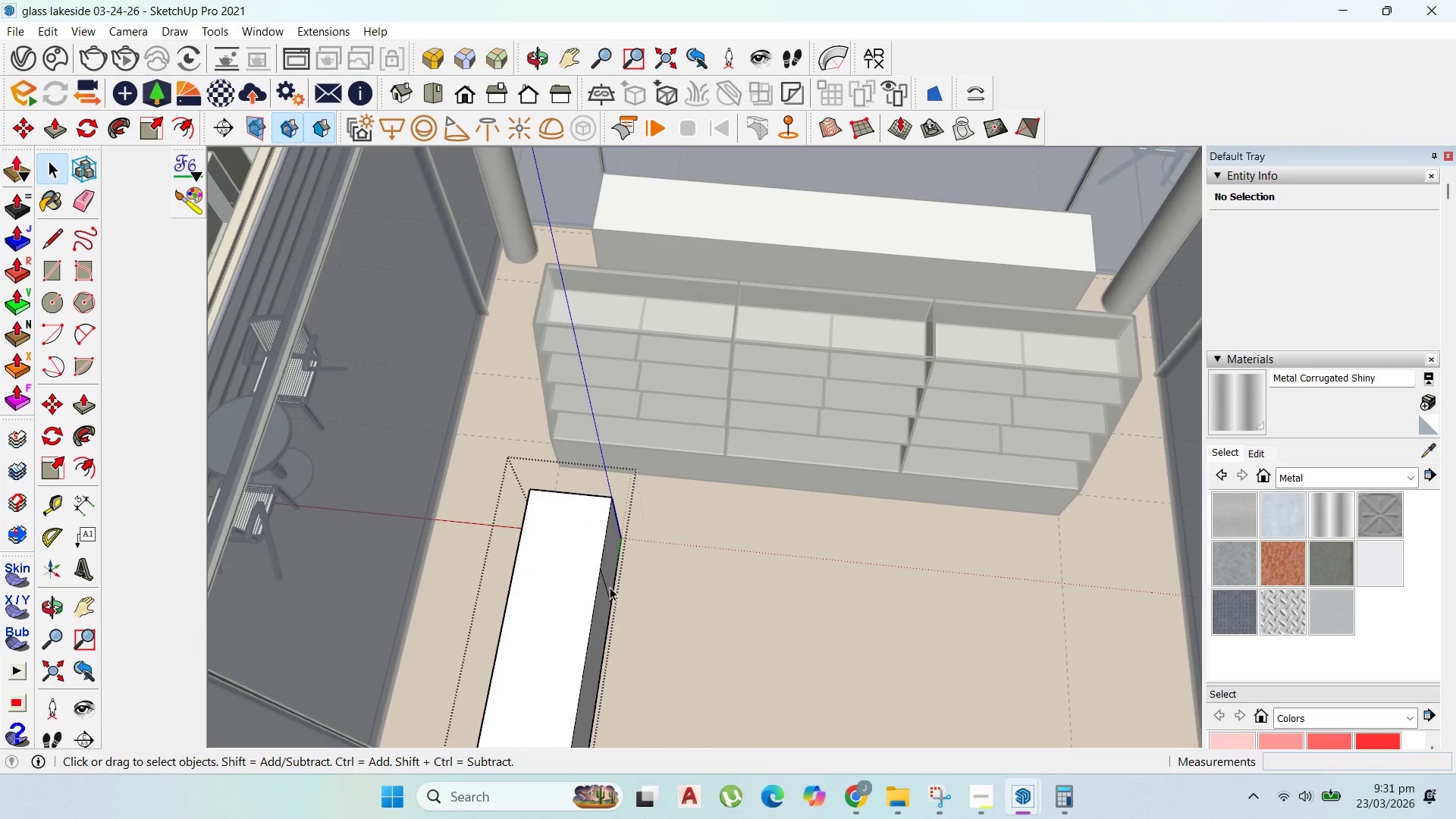 
left_click([610, 587])
 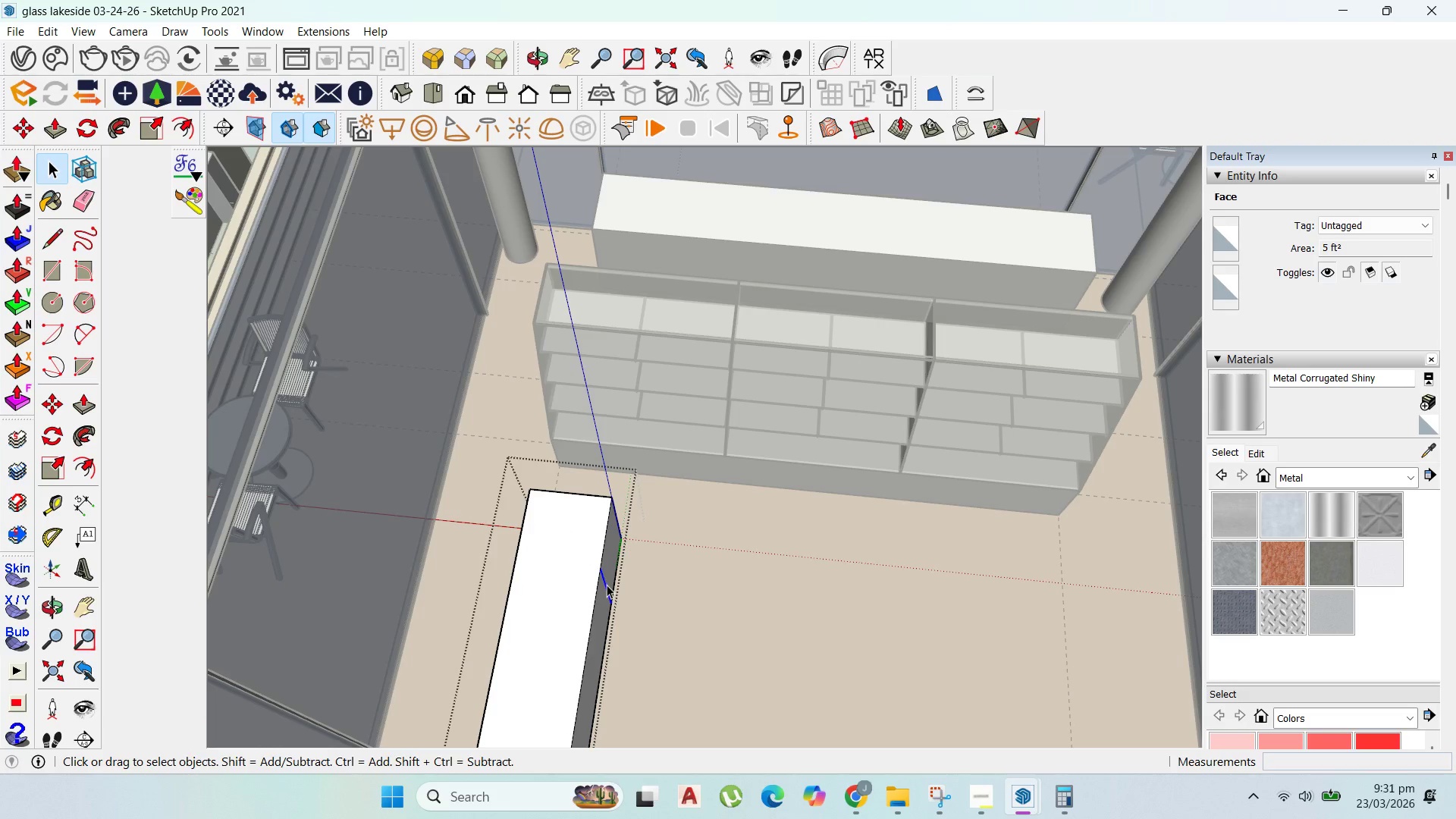 
key(Delete)
 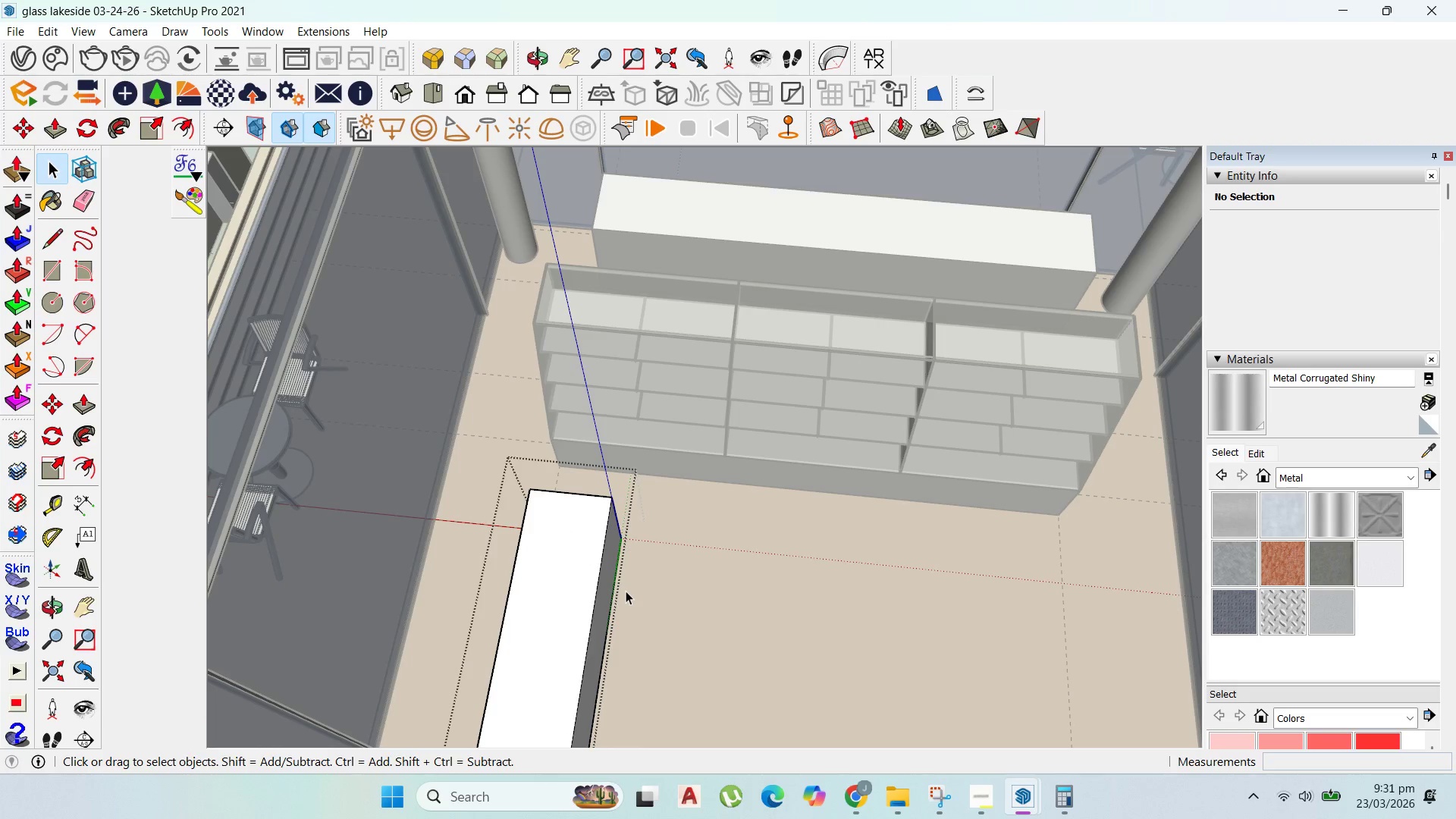 
key(Escape)
 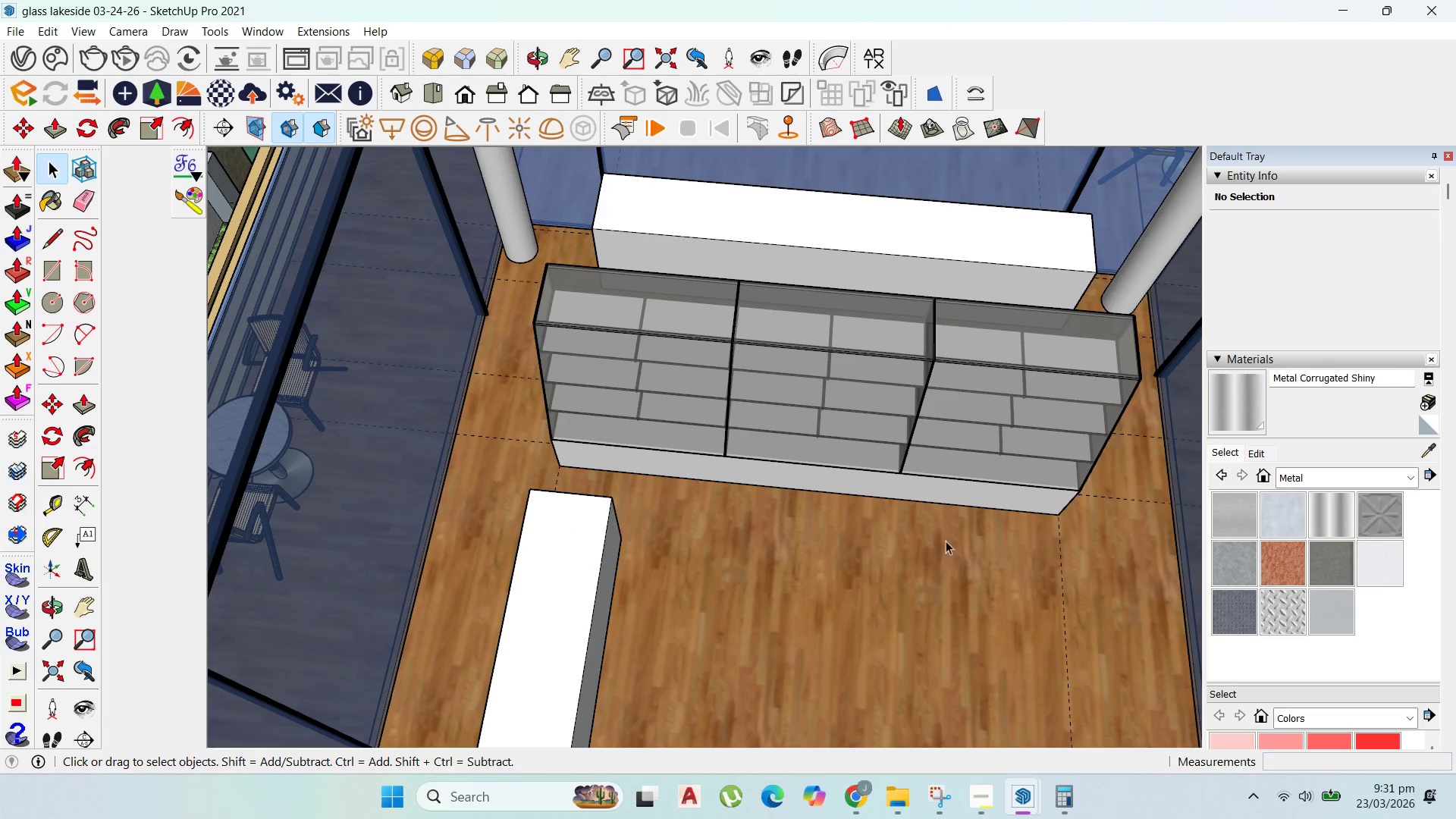 
left_click([971, 789])